 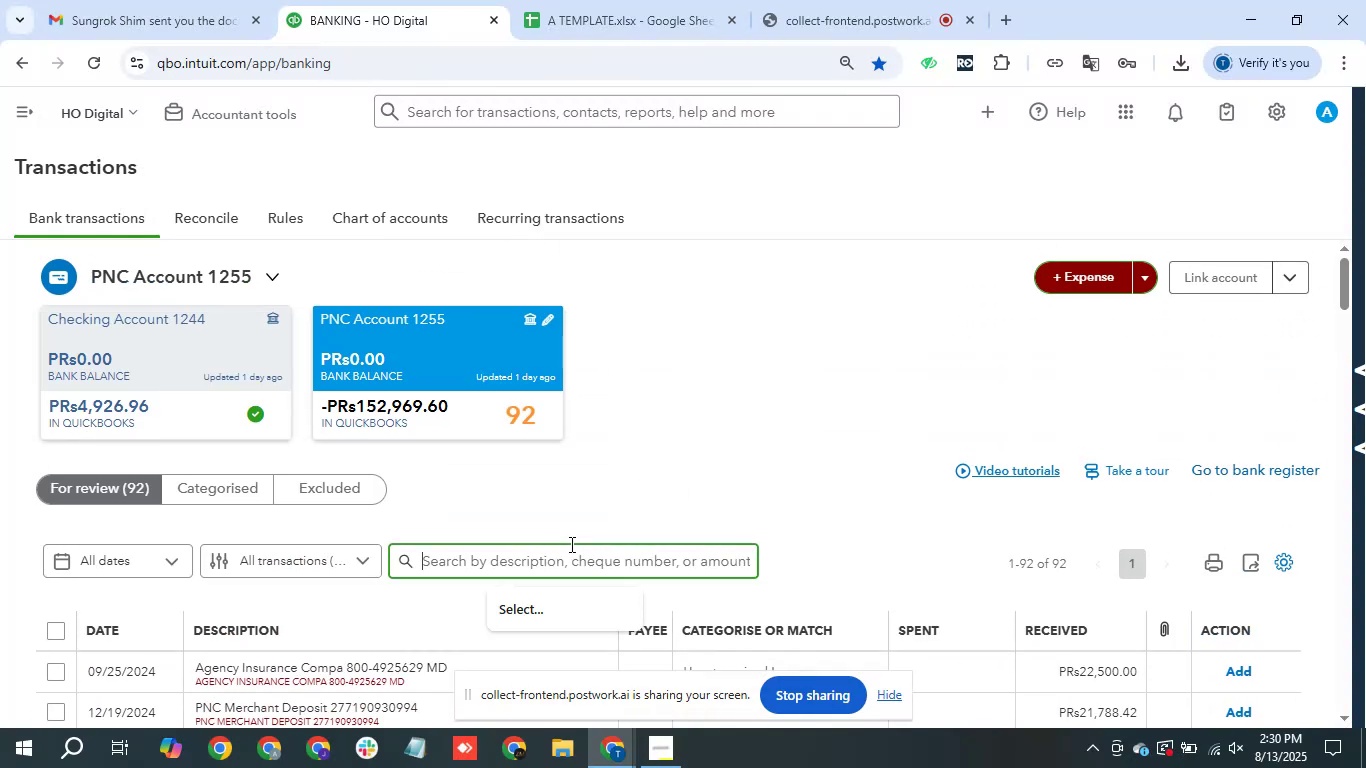 
type(depo)
 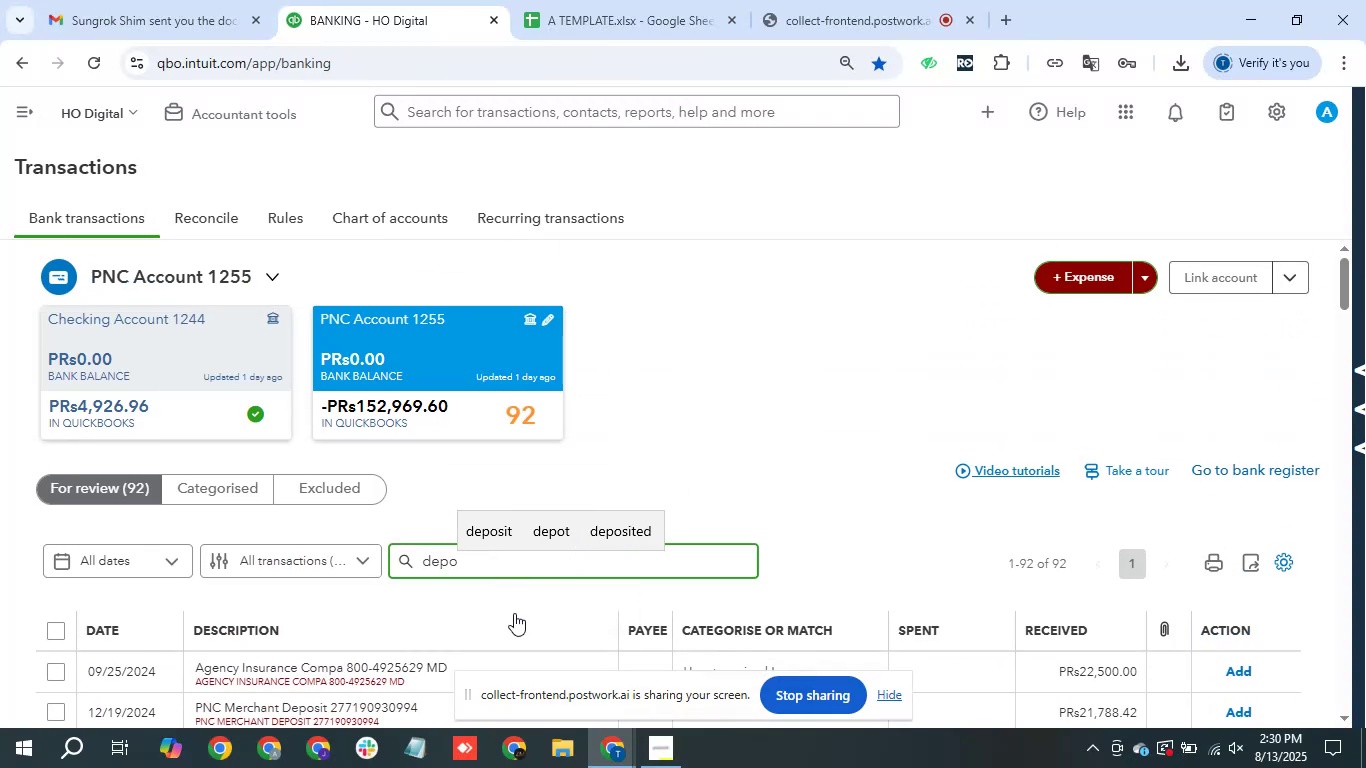 
left_click([500, 529])
 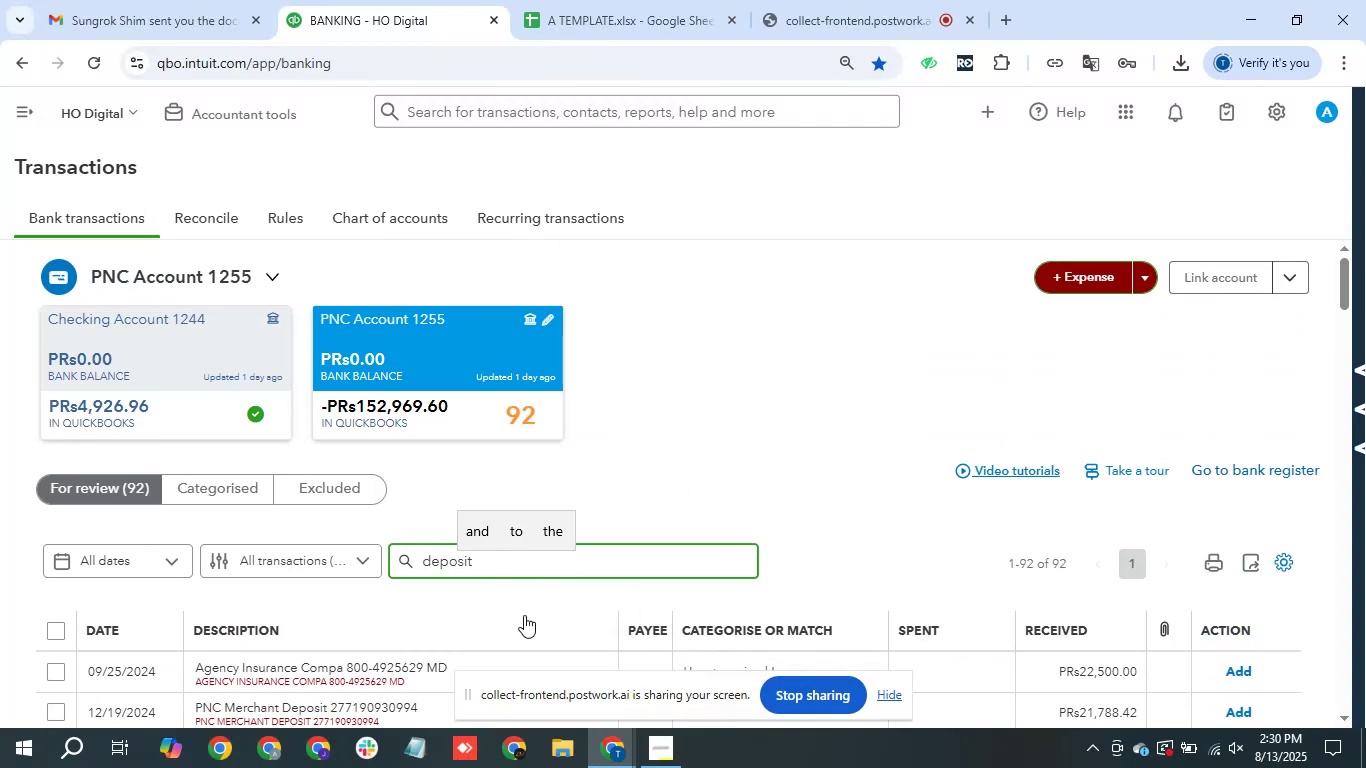 
key(Backspace)
 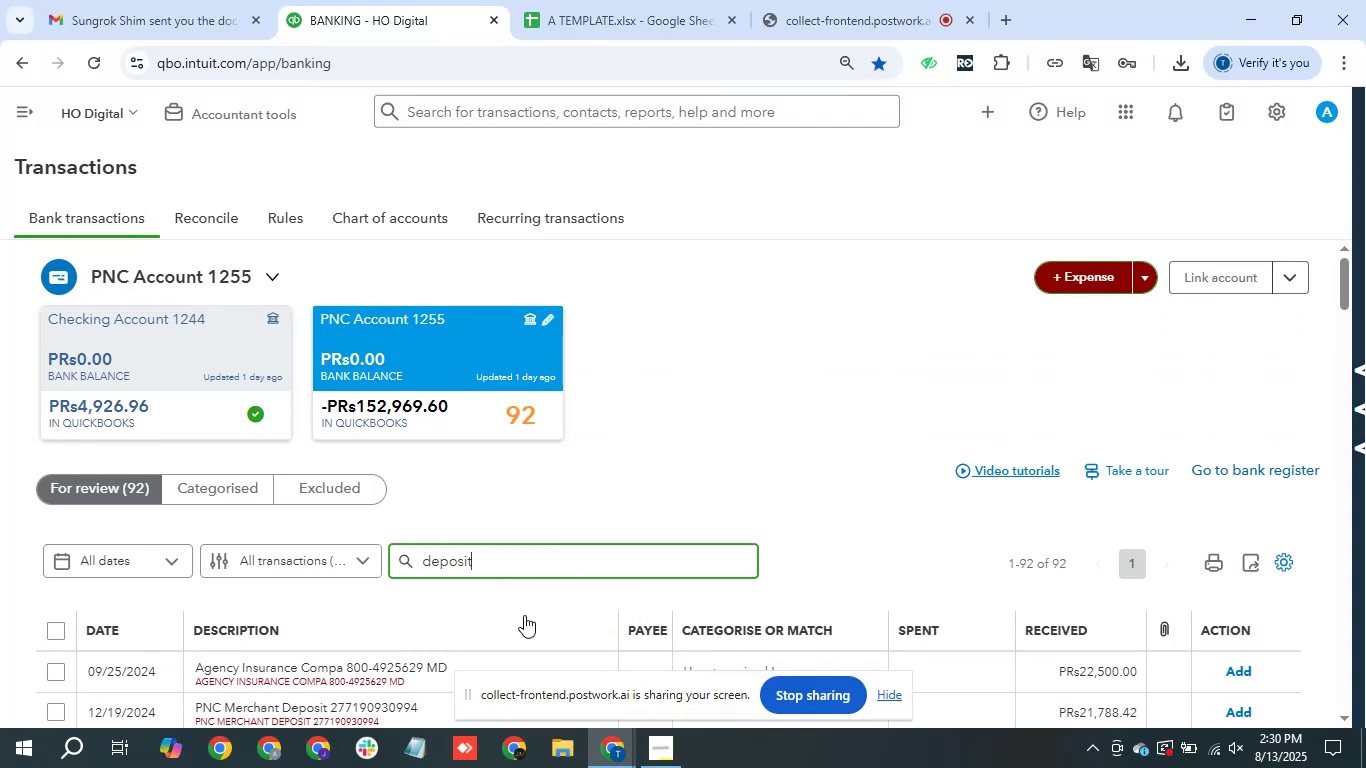 
key(Enter)
 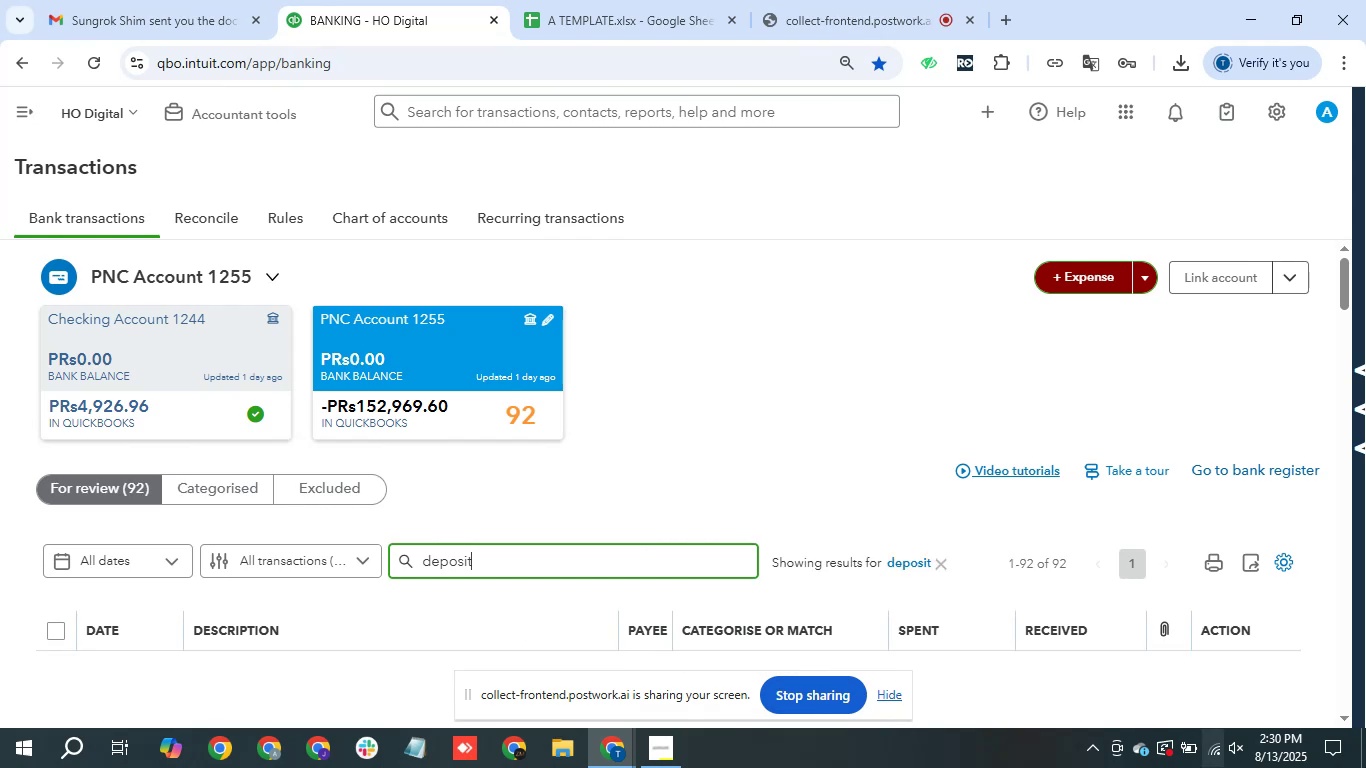 
mouse_move([1330, 767])
 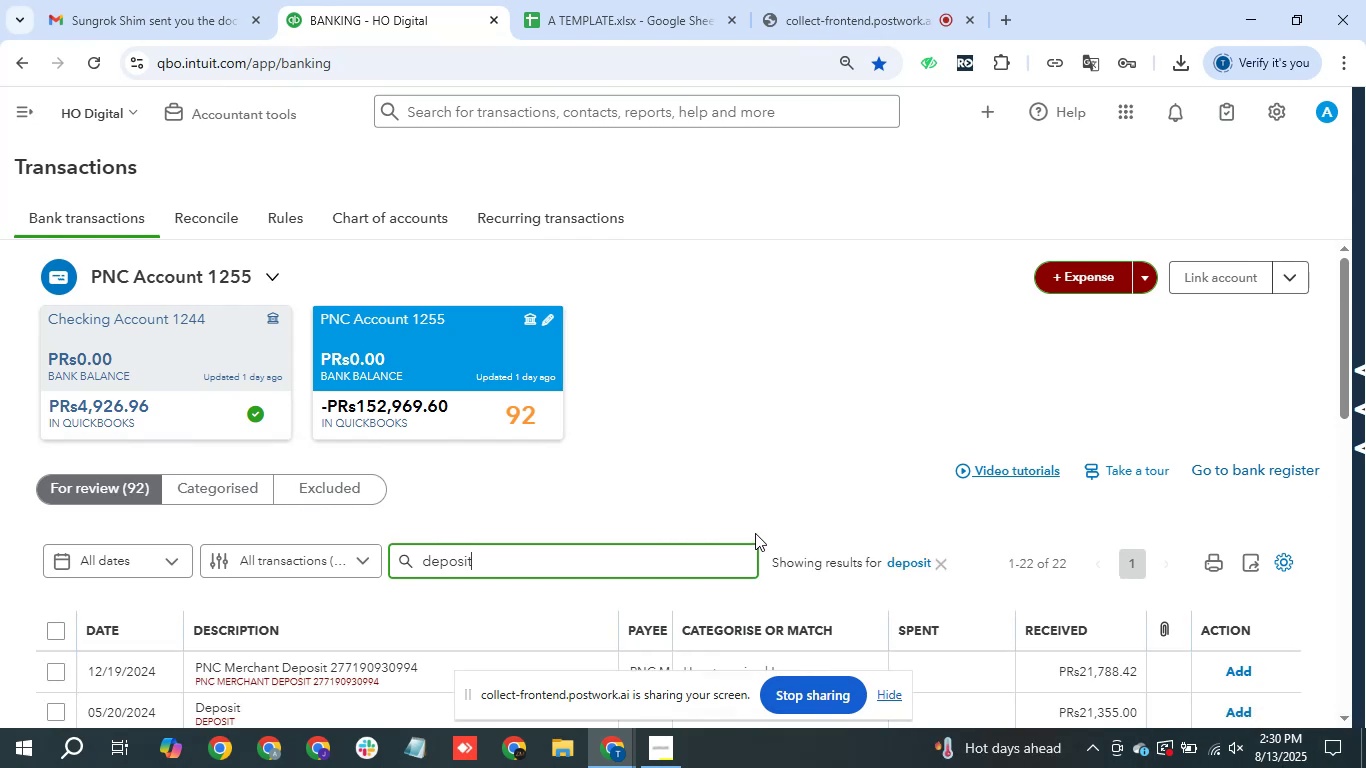 
scroll: coordinate [357, 518], scroll_direction: down, amount: 3.0
 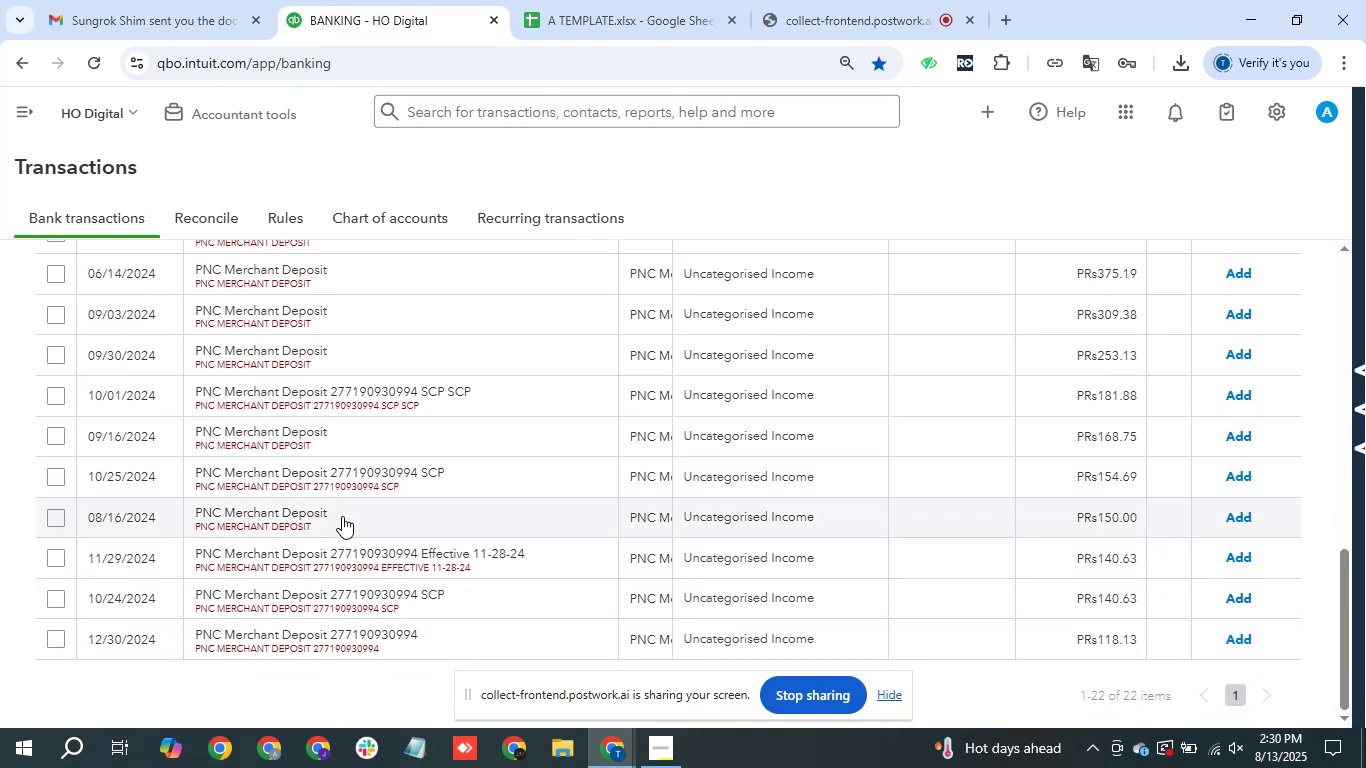 
scroll: coordinate [478, 490], scroll_direction: up, amount: 2.0
 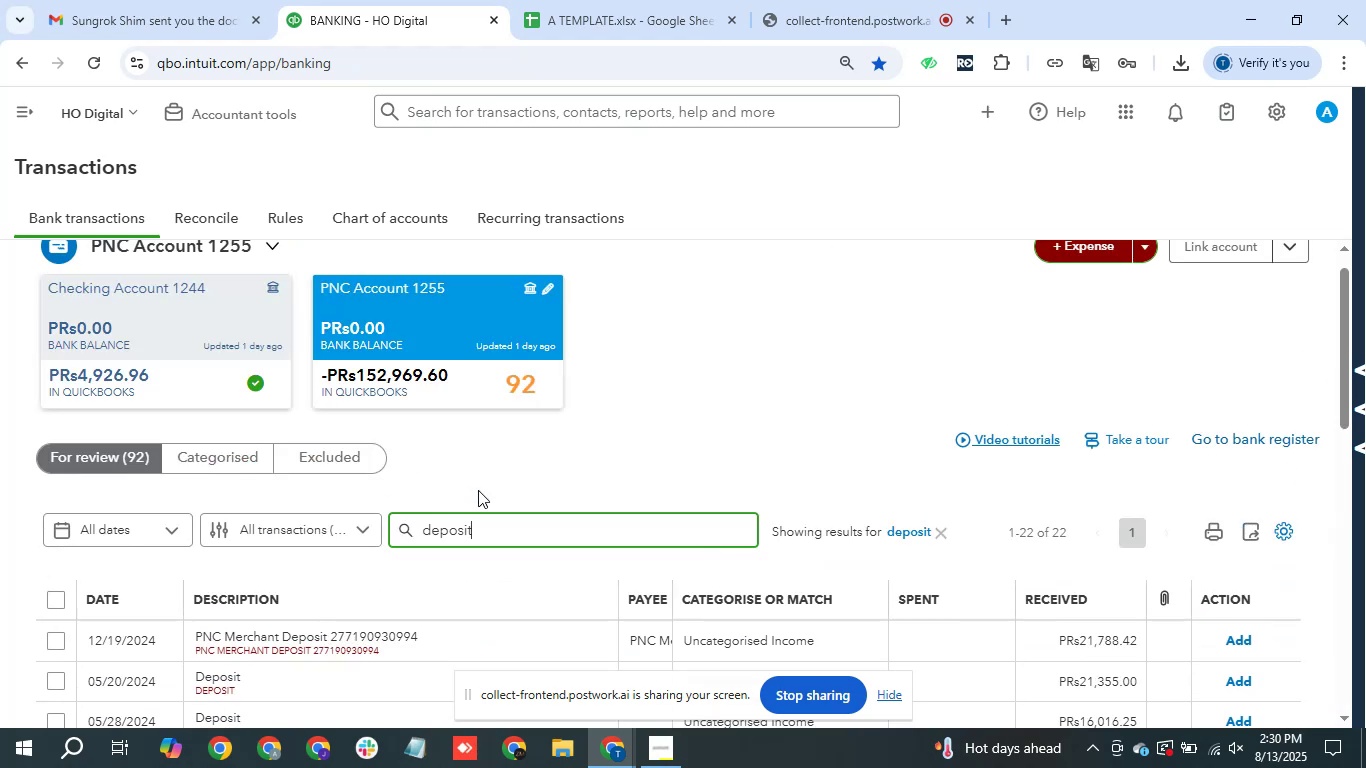 
scroll: coordinate [479, 490], scroll_direction: down, amount: 1.0
 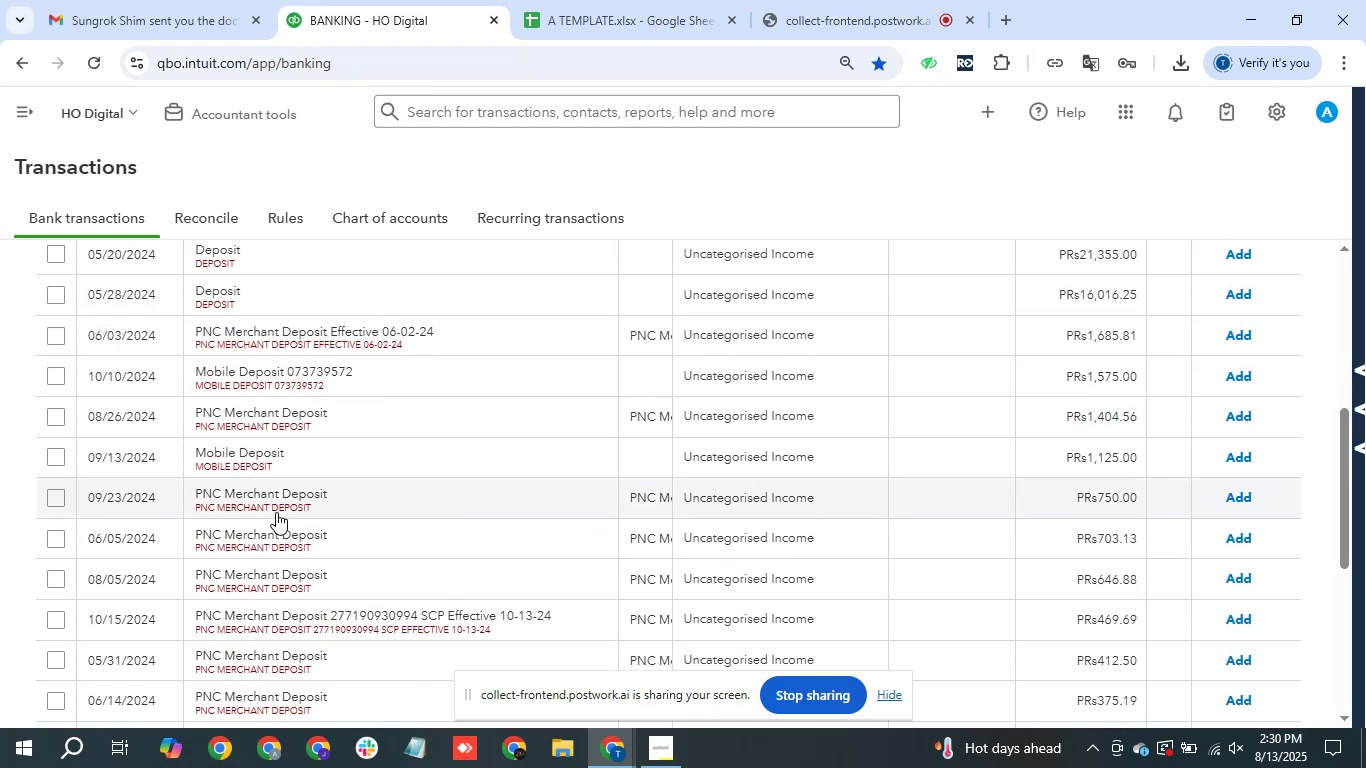 
scroll: coordinate [276, 512], scroll_direction: up, amount: 1.0
 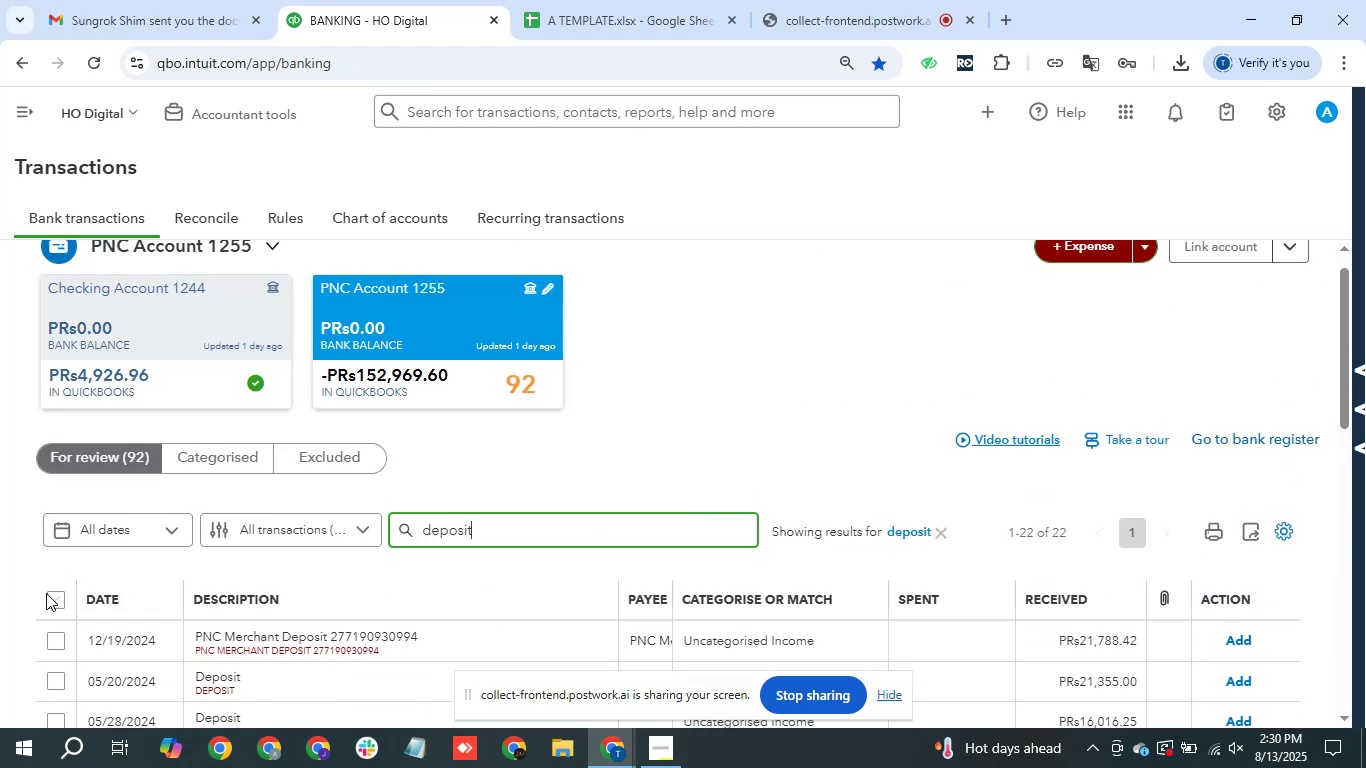 
left_click([68, 597])
 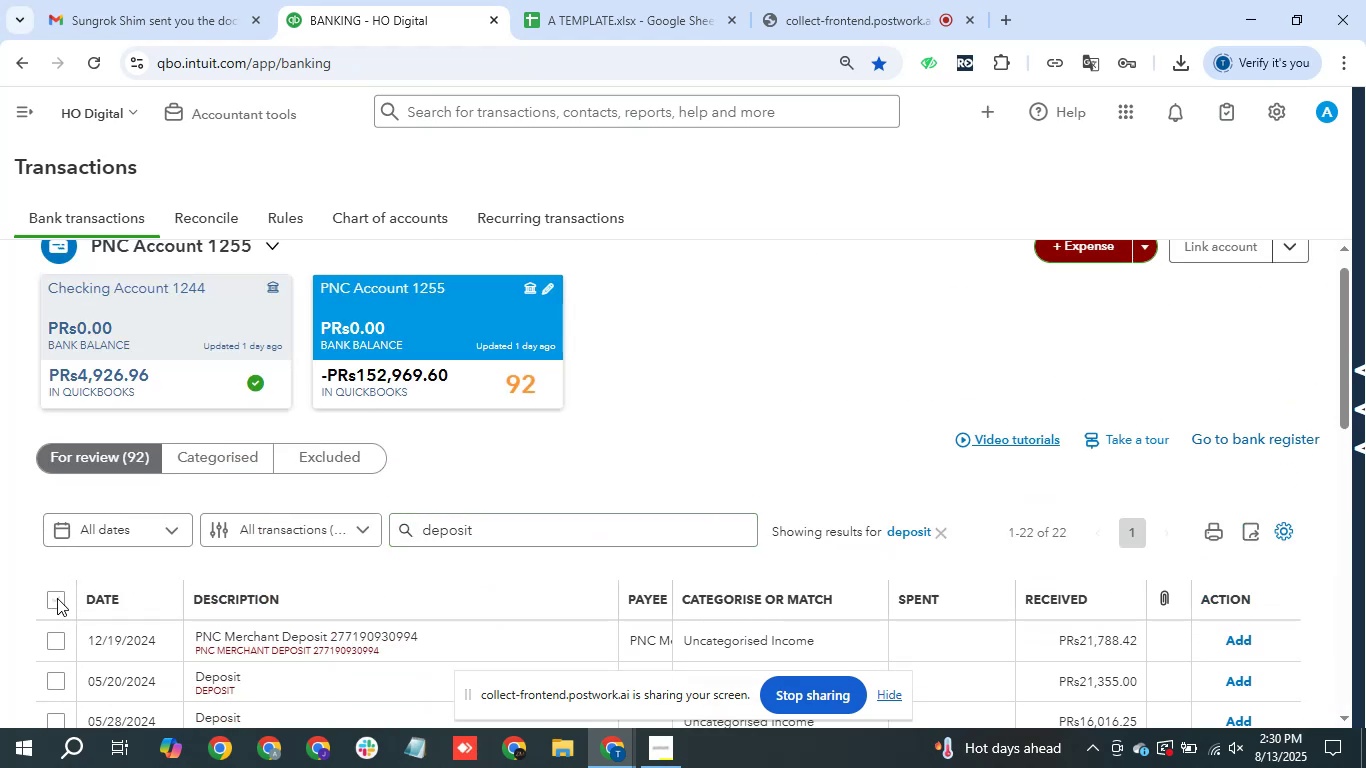 
left_click([53, 598])
 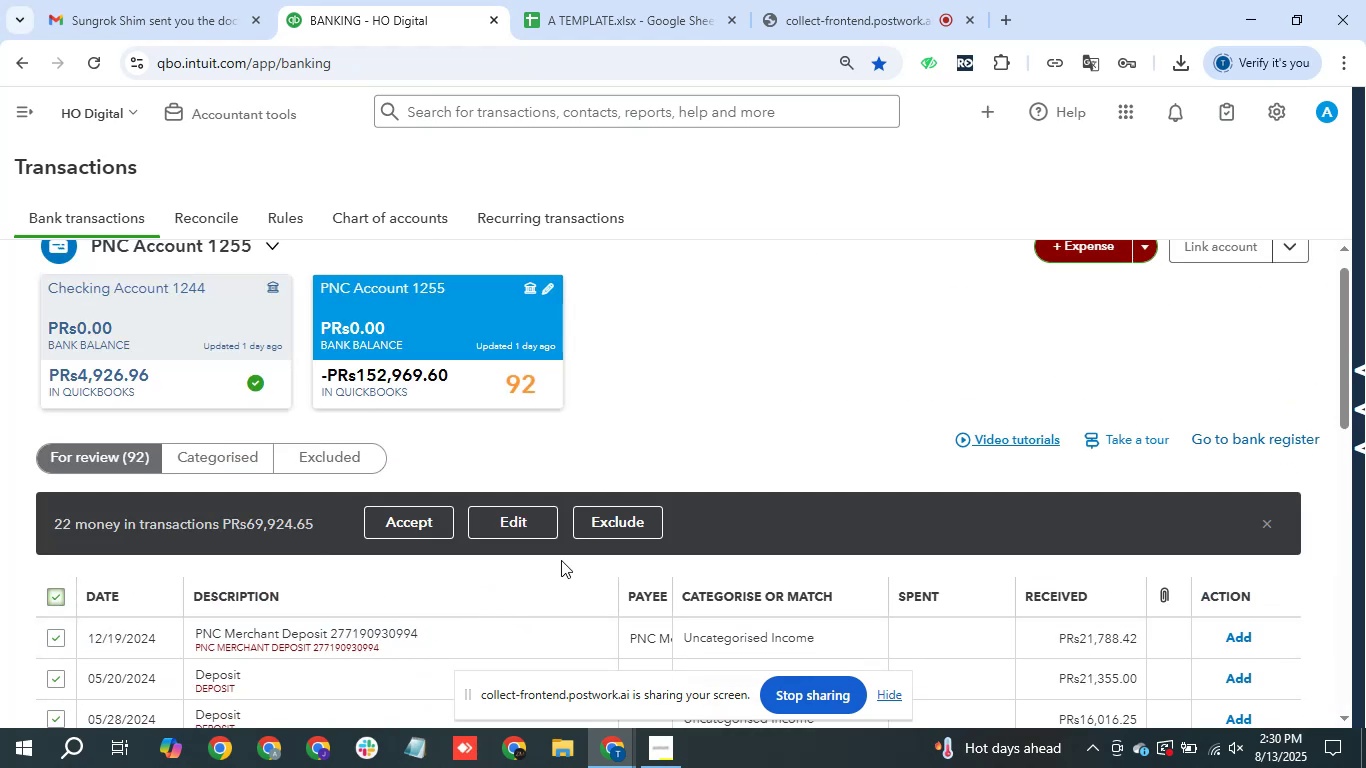 
left_click([538, 529])
 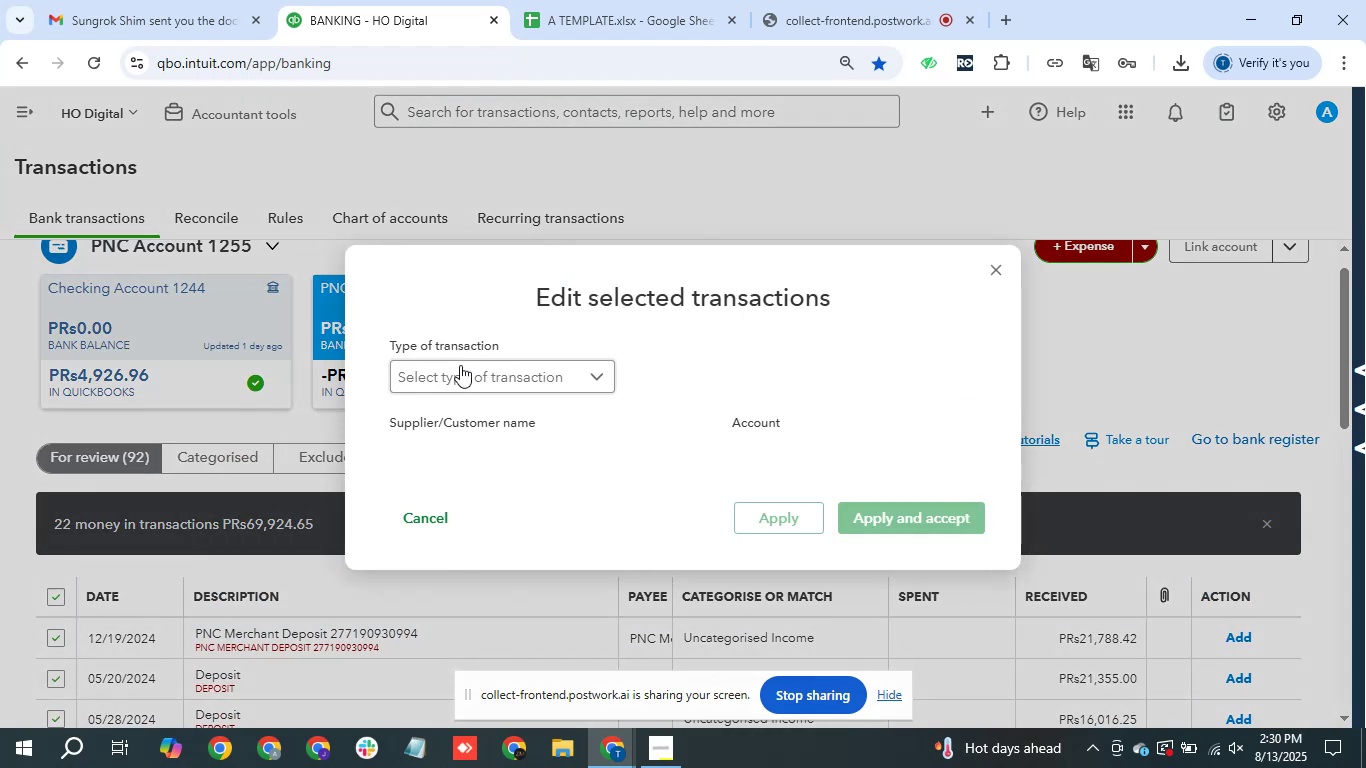 
left_click([520, 365])
 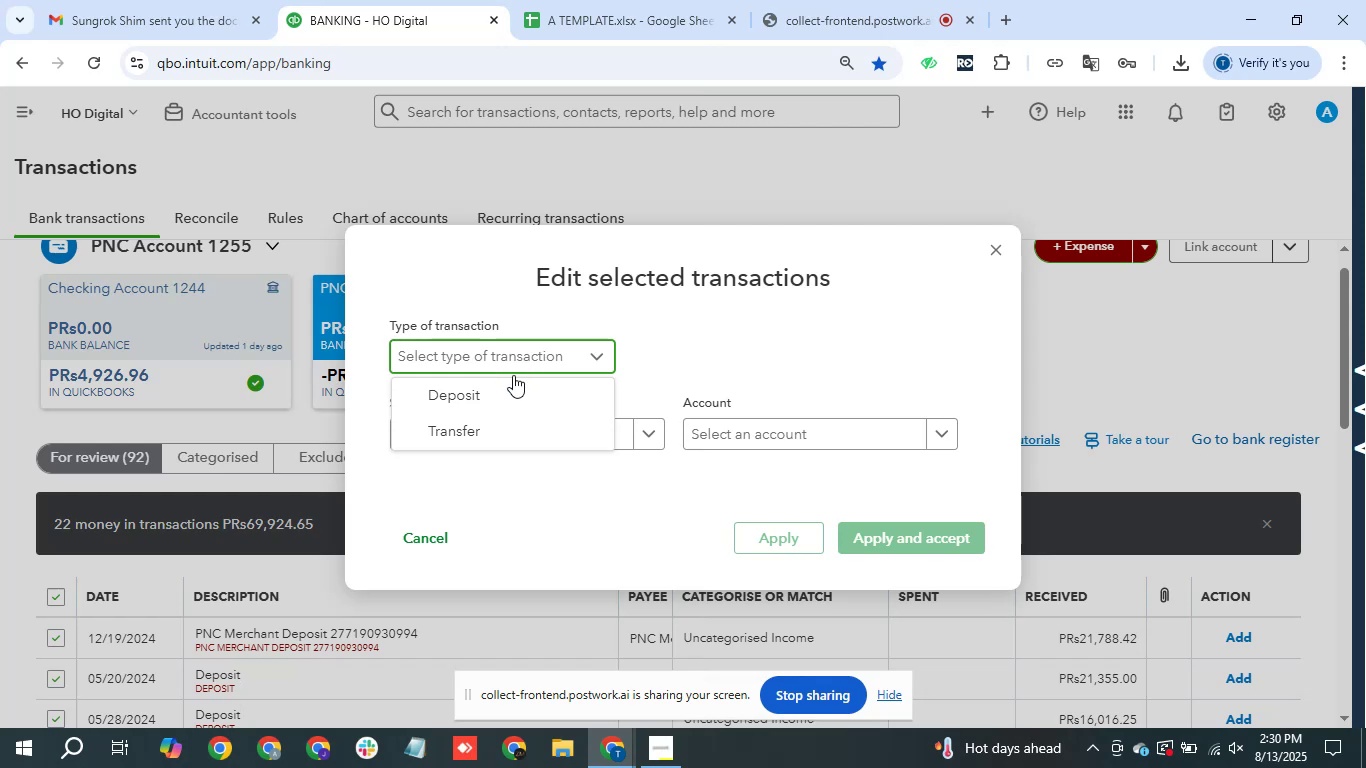 
left_click([496, 394])
 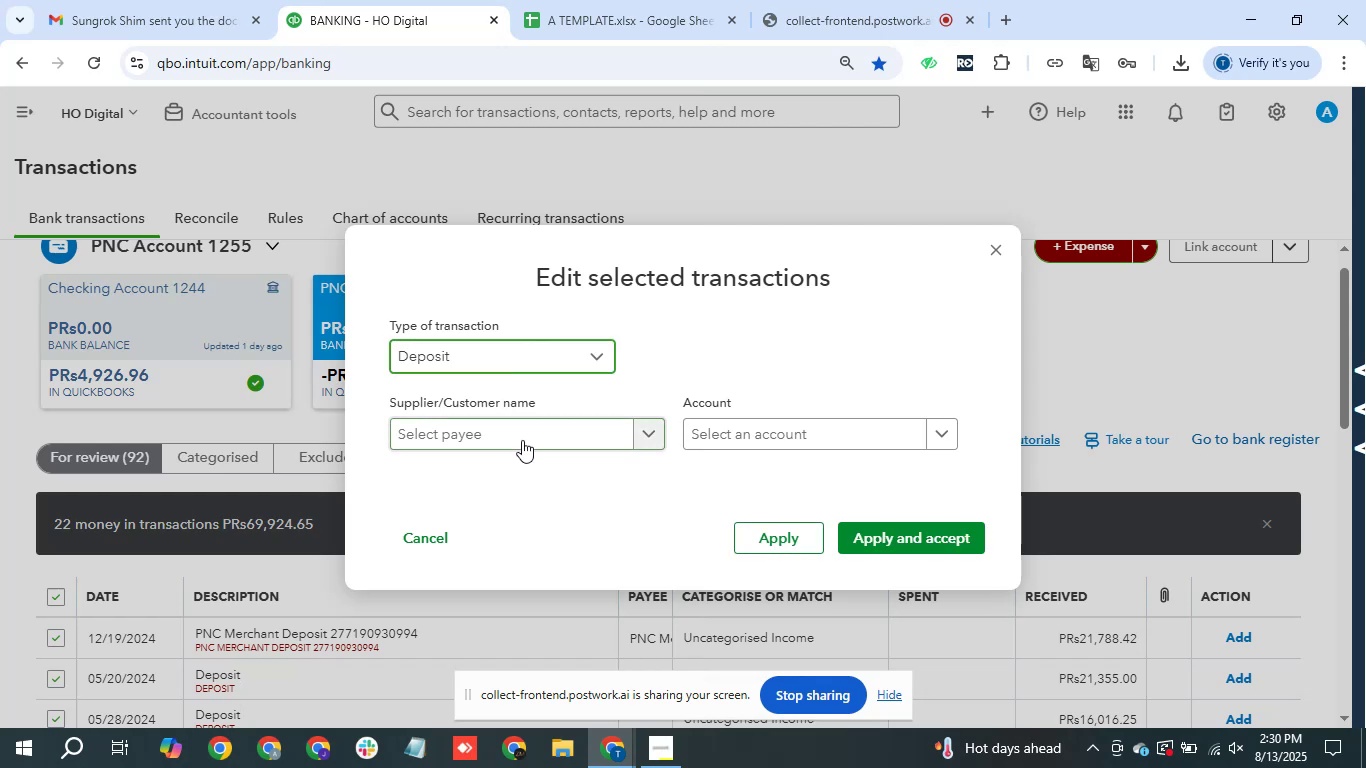 
left_click([522, 440])
 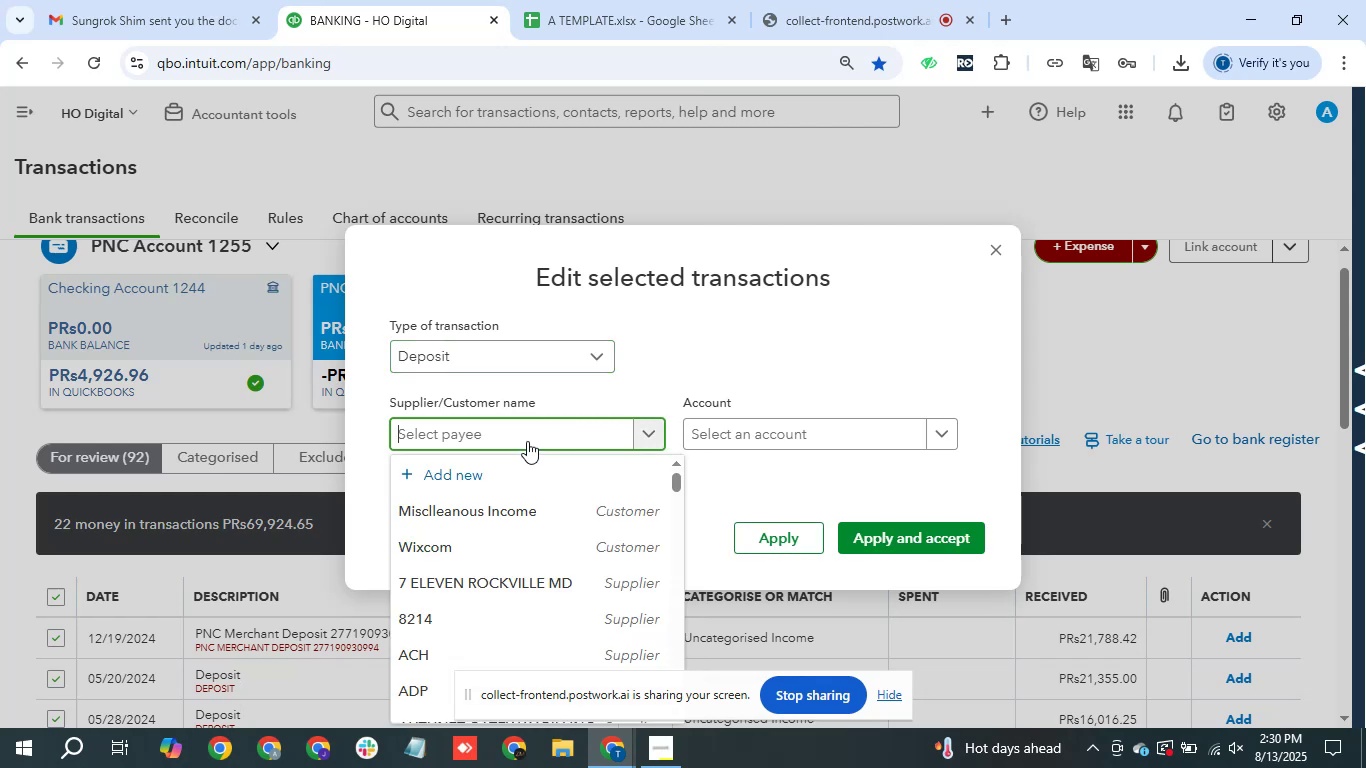 
type(Misc)
 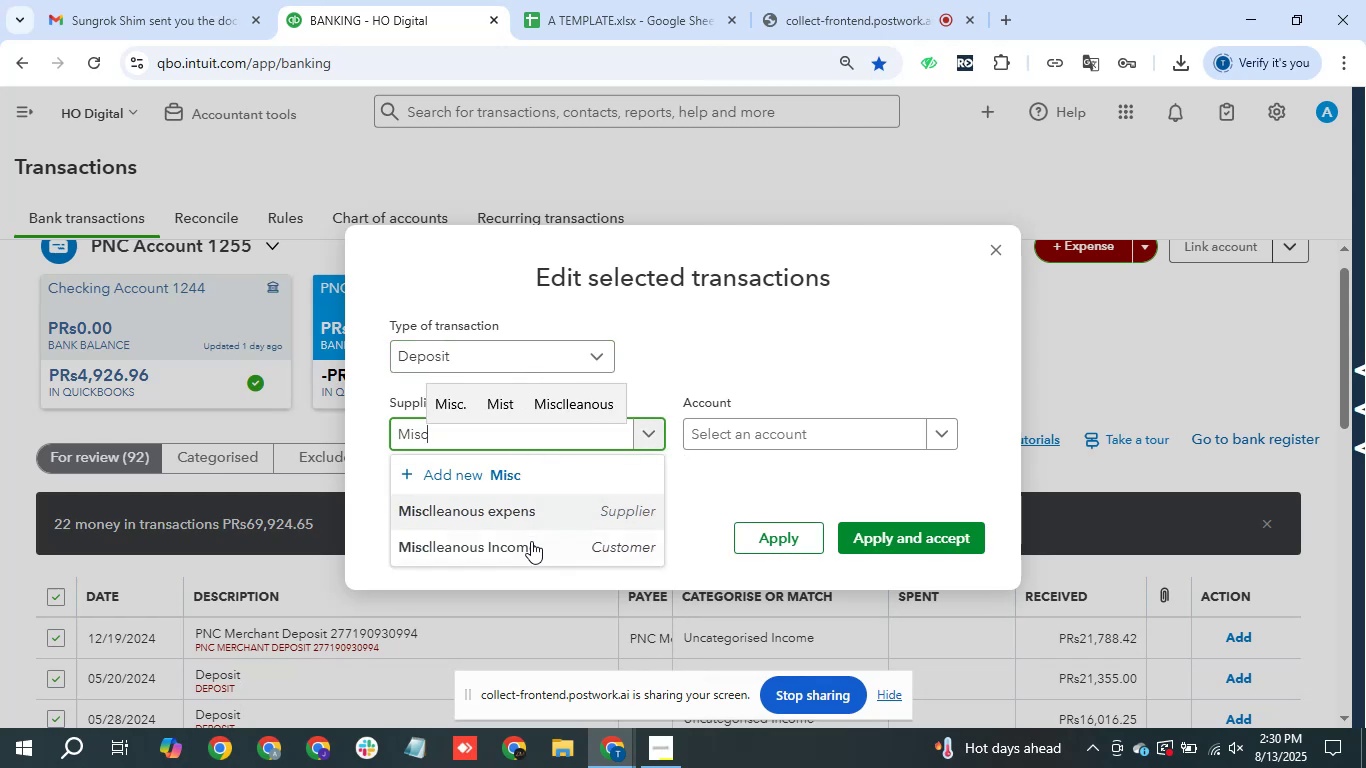 
left_click([523, 555])
 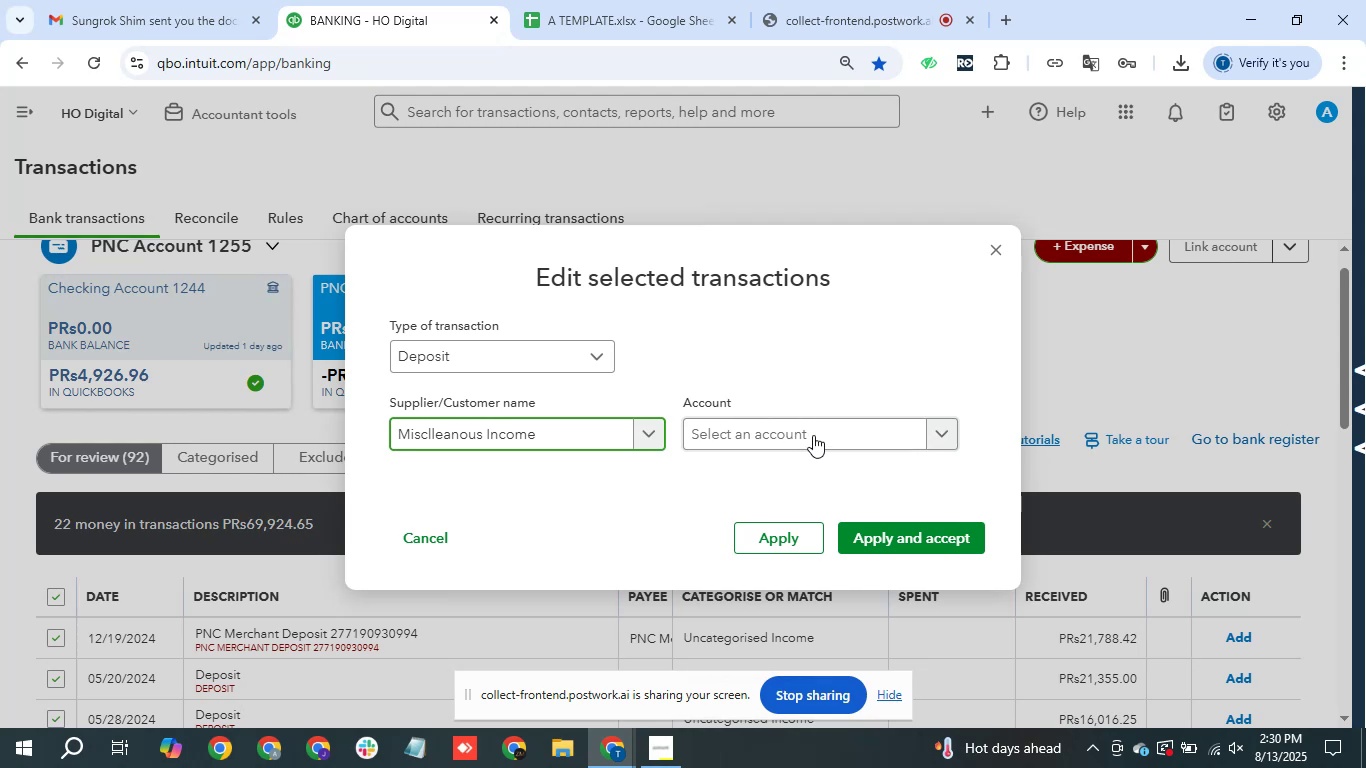 
left_click([820, 432])
 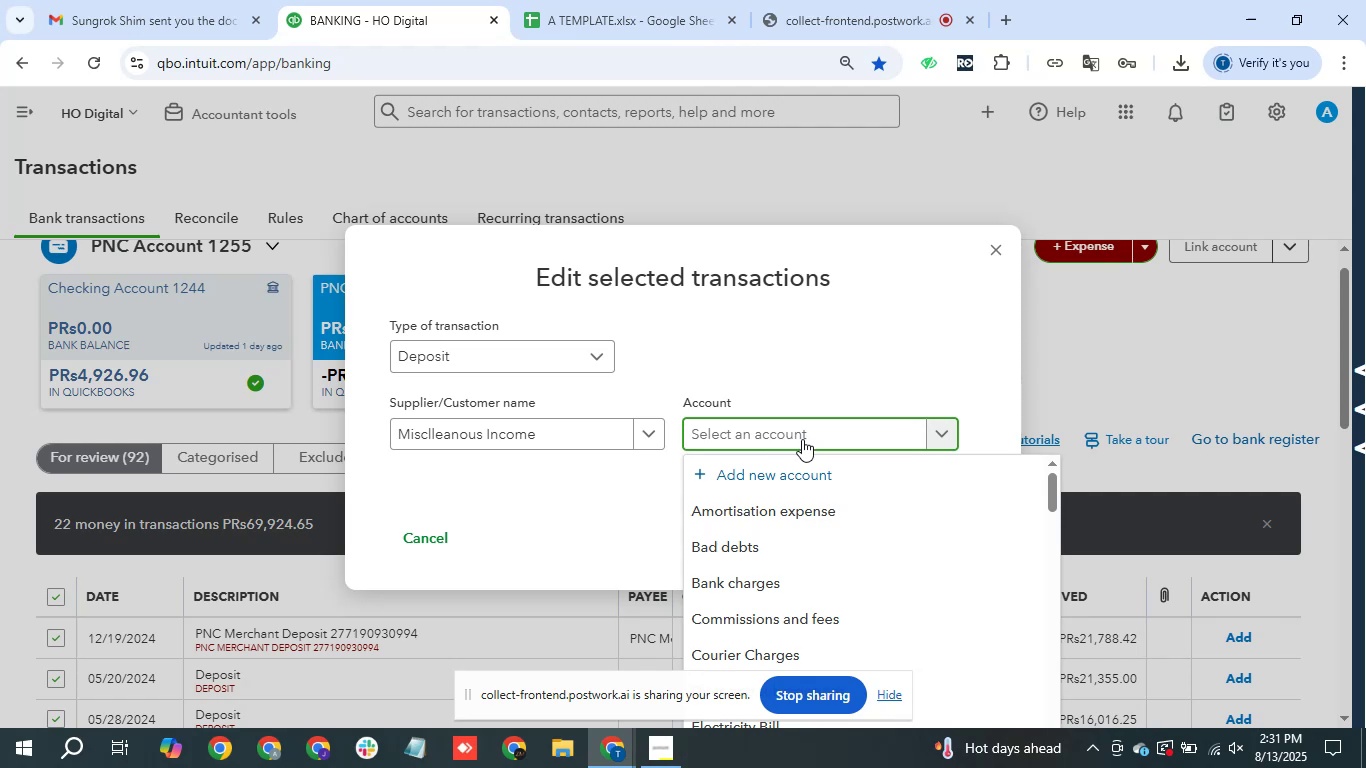 
wait(30.24)
 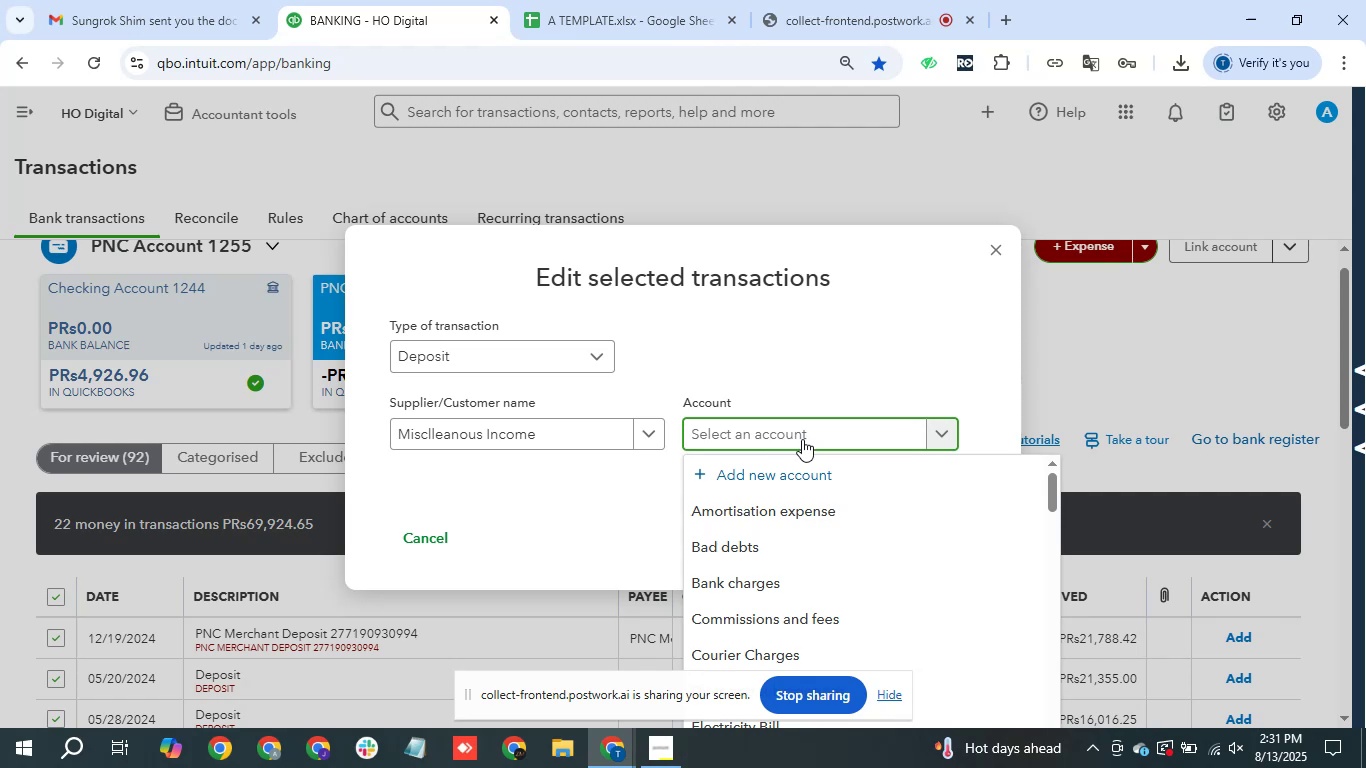 
type(i)
key(Backspace)
key(Backspace)
type(inc)
 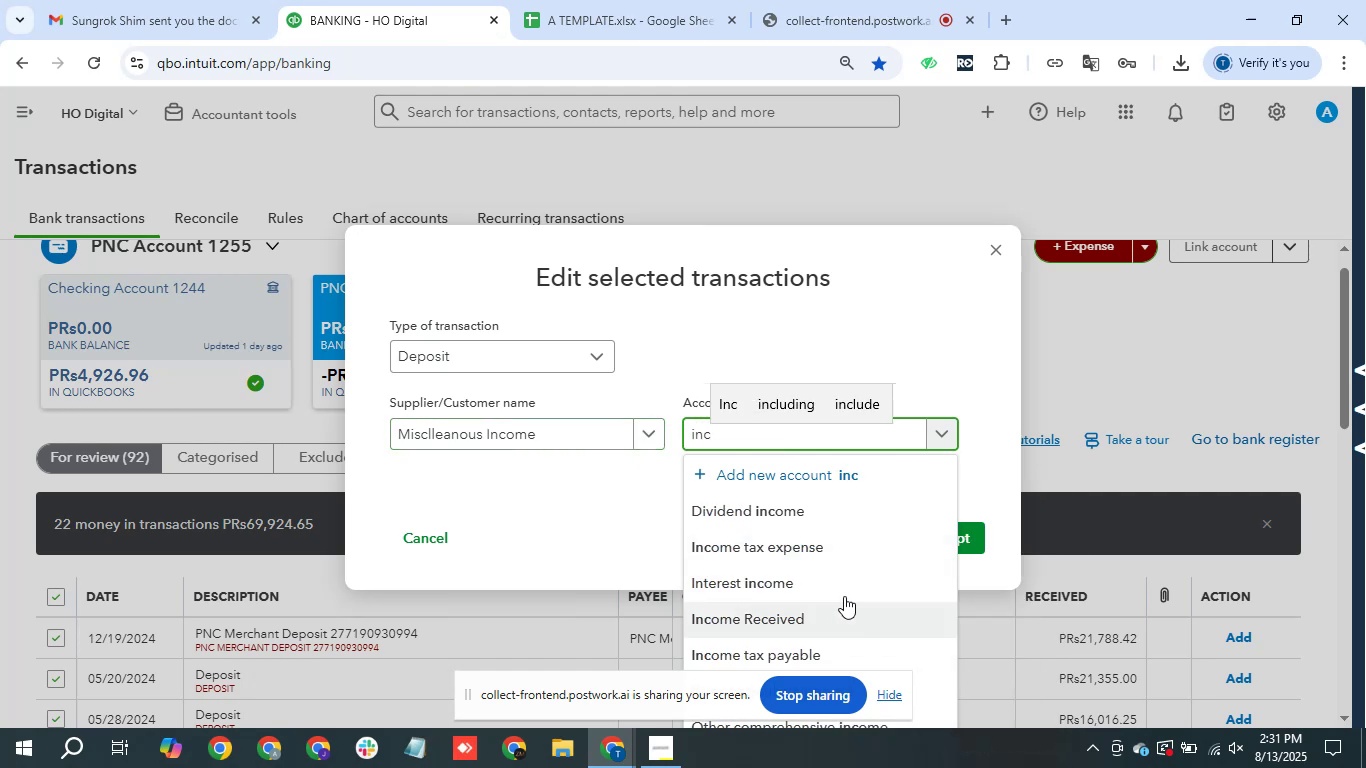 
scroll: coordinate [1008, 632], scroll_direction: down, amount: 8.0
 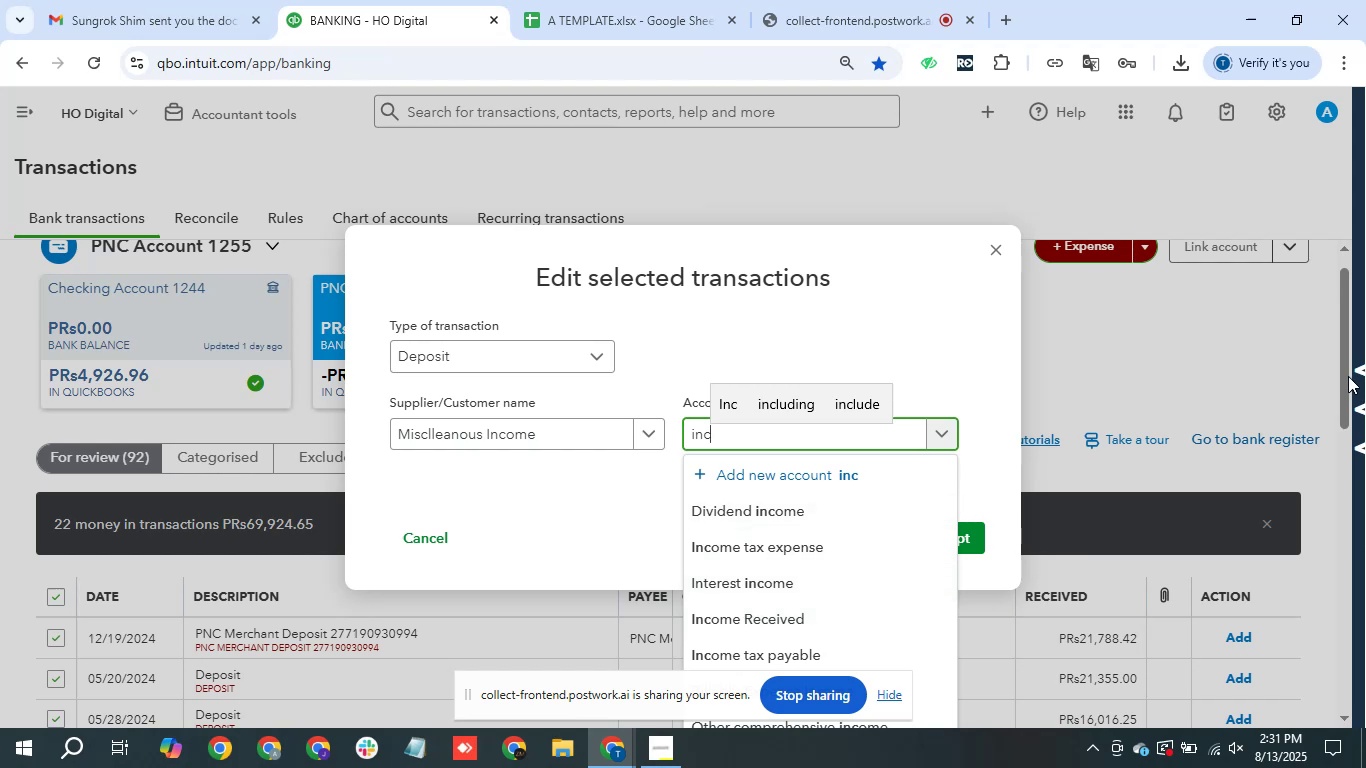 
left_click([1348, 376])
 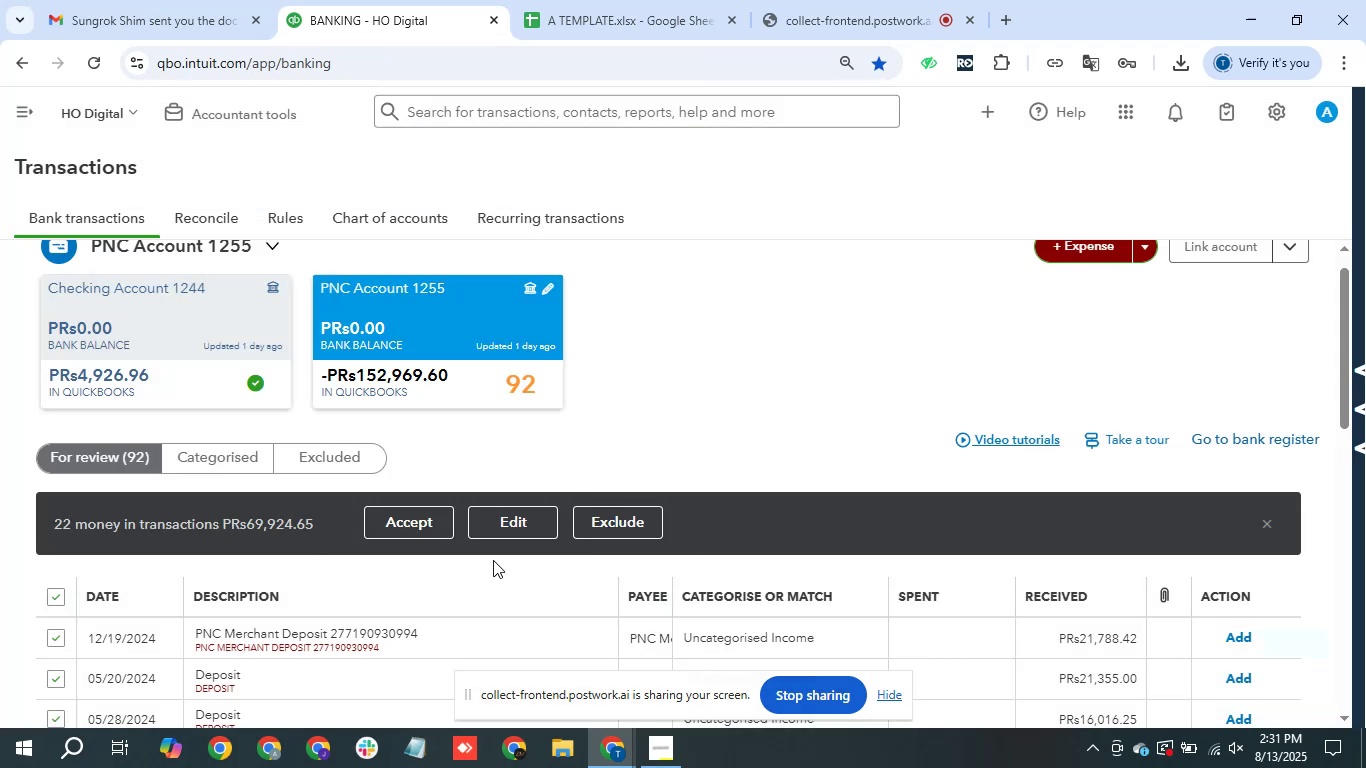 
left_click([509, 507])
 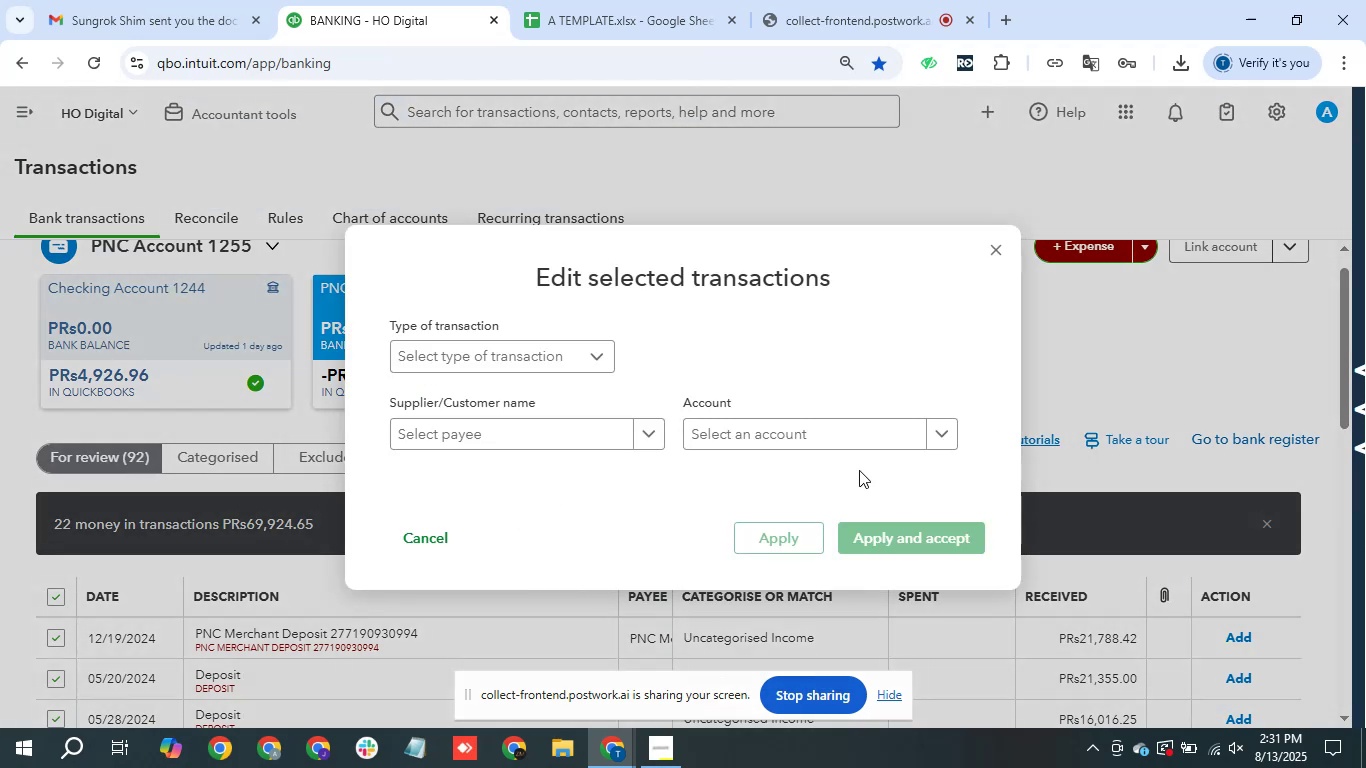 
left_click_drag(start_coordinate=[1181, 386], to_coordinate=[1176, 374])
 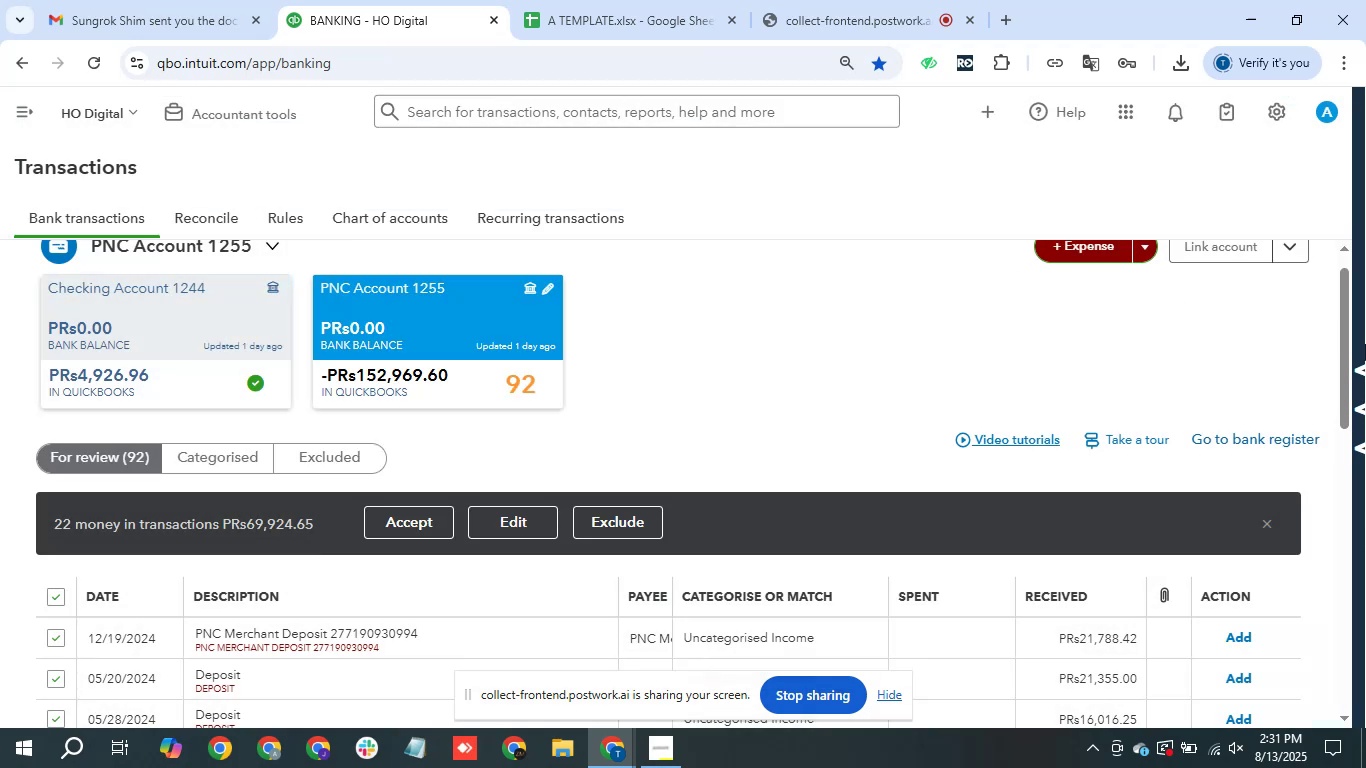 
scroll: coordinate [926, 482], scroll_direction: down, amount: 1.0
 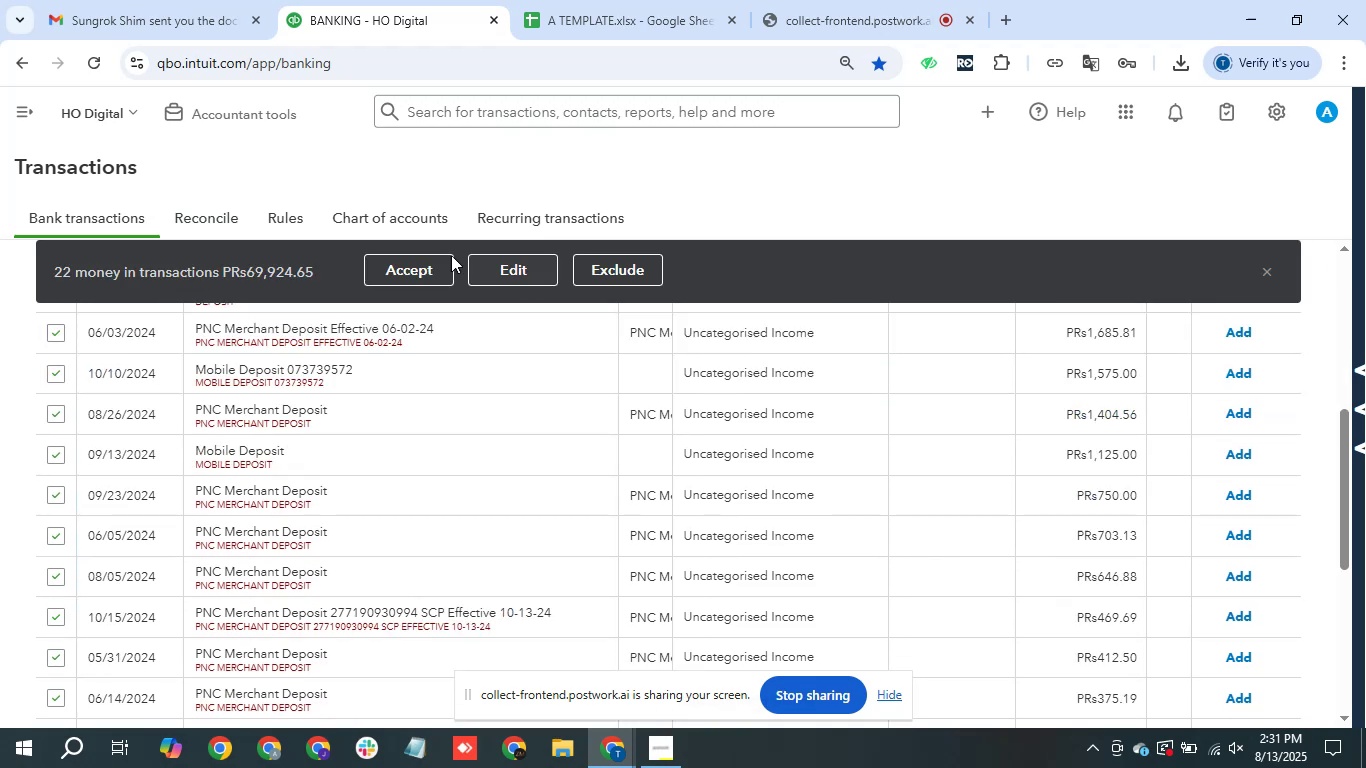 
left_click([527, 268])
 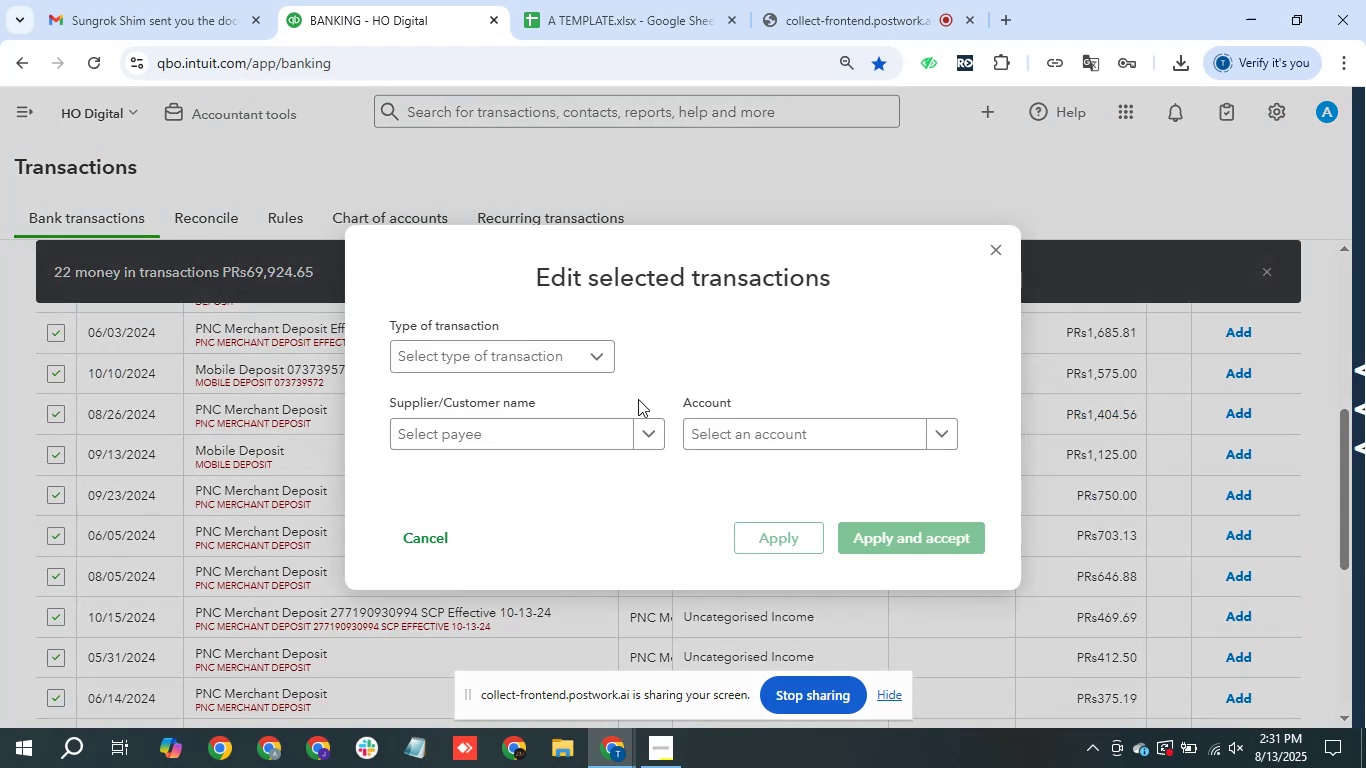 
left_click_drag(start_coordinate=[560, 376], to_coordinate=[560, 370])
 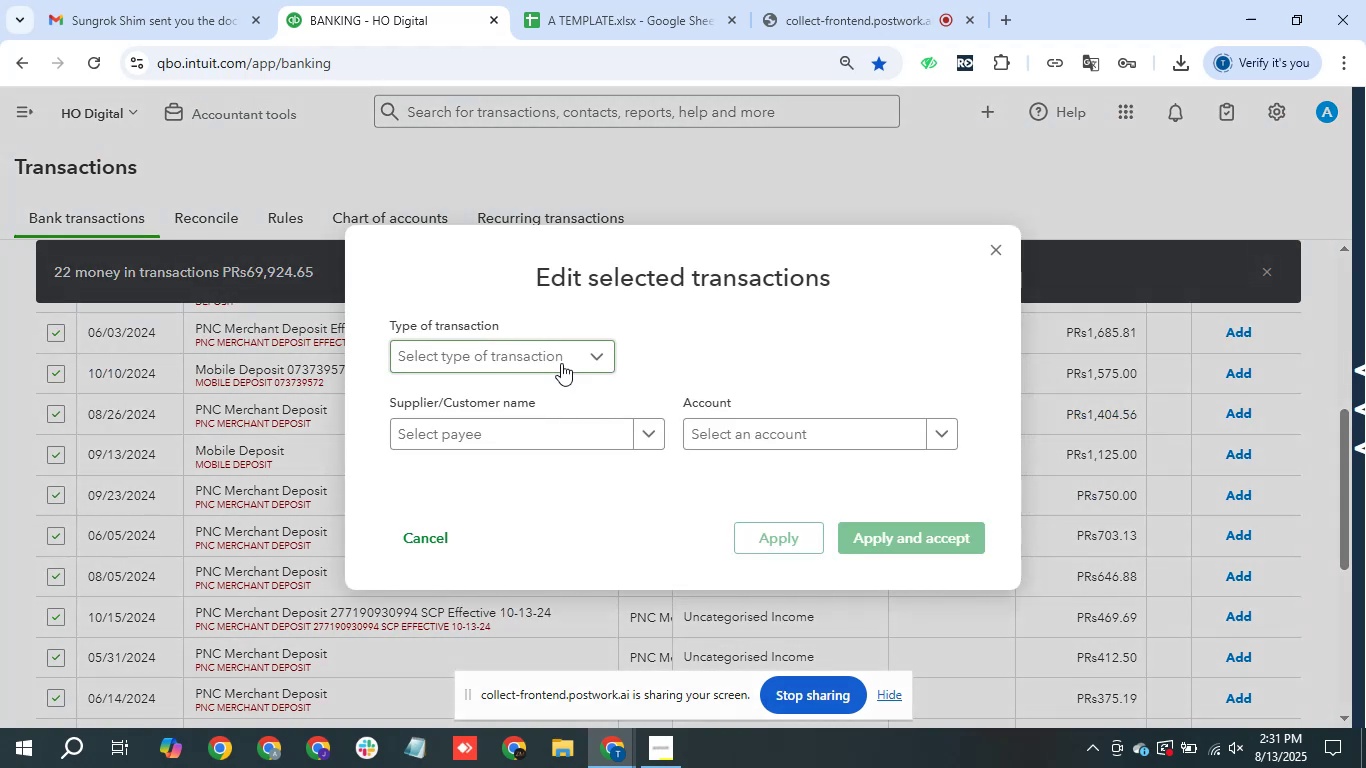 
double_click([561, 363])
 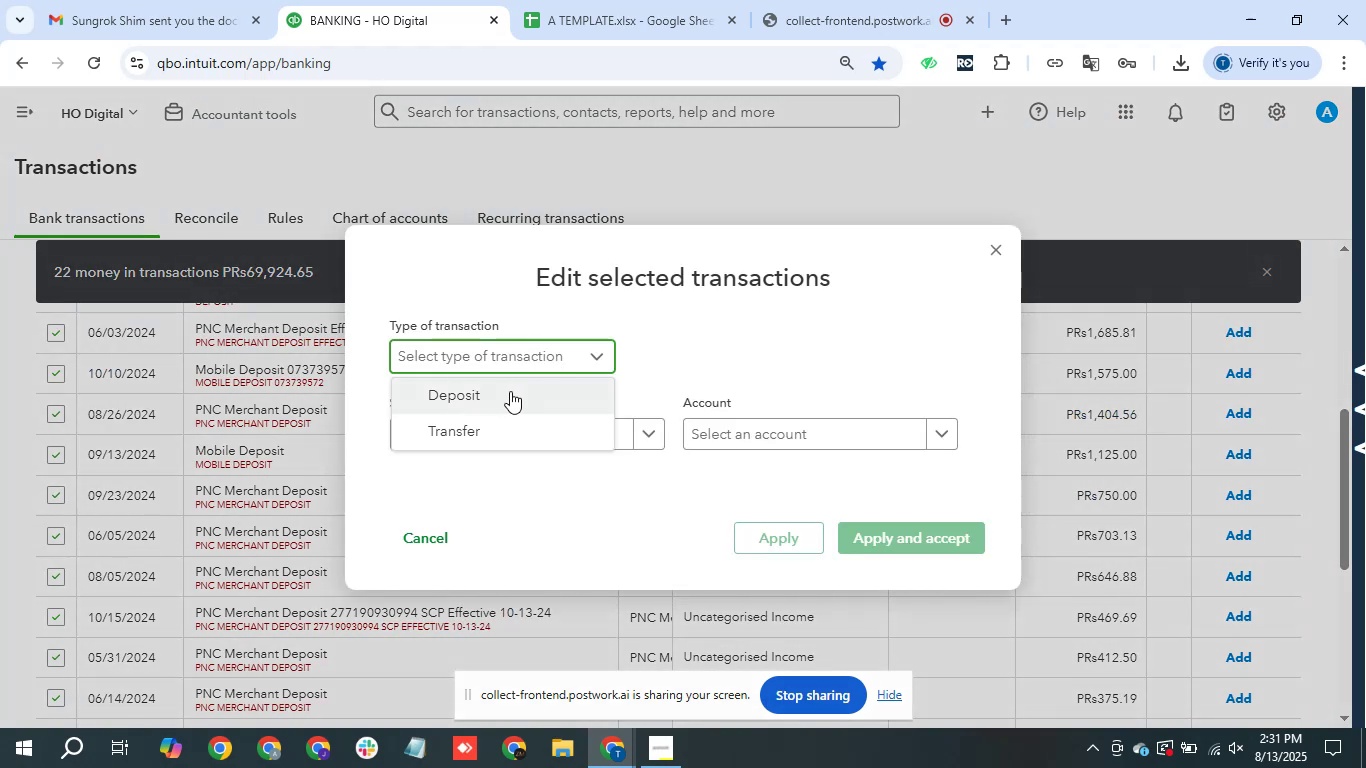 
left_click([509, 391])
 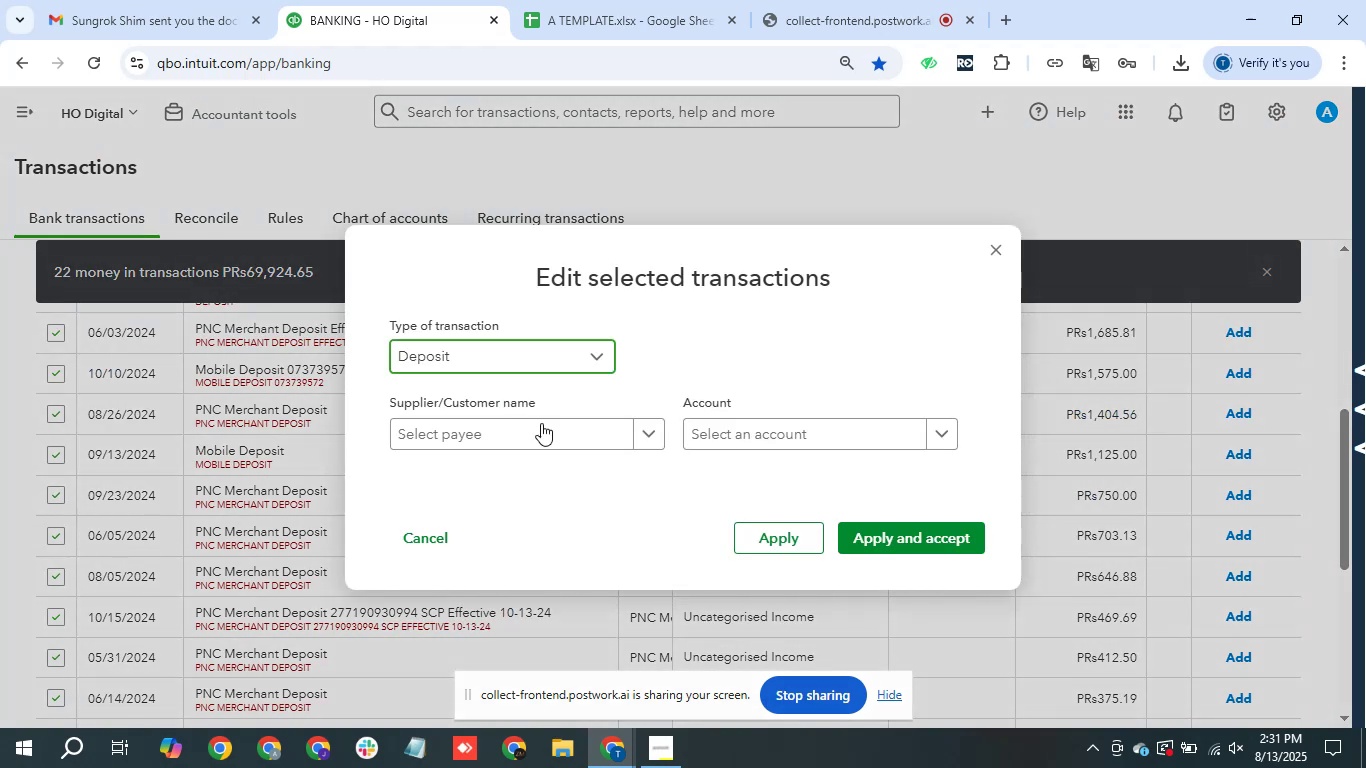 
left_click([541, 430])
 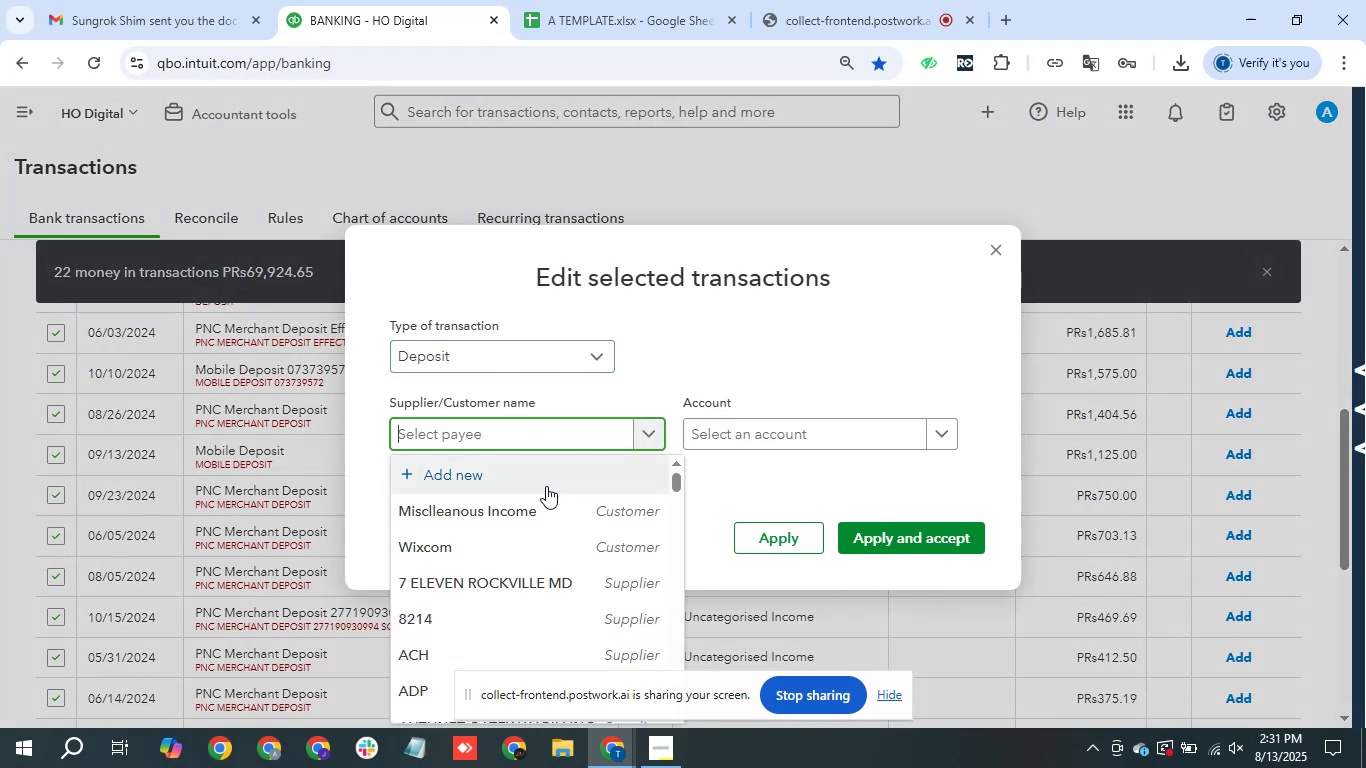 
left_click([538, 509])
 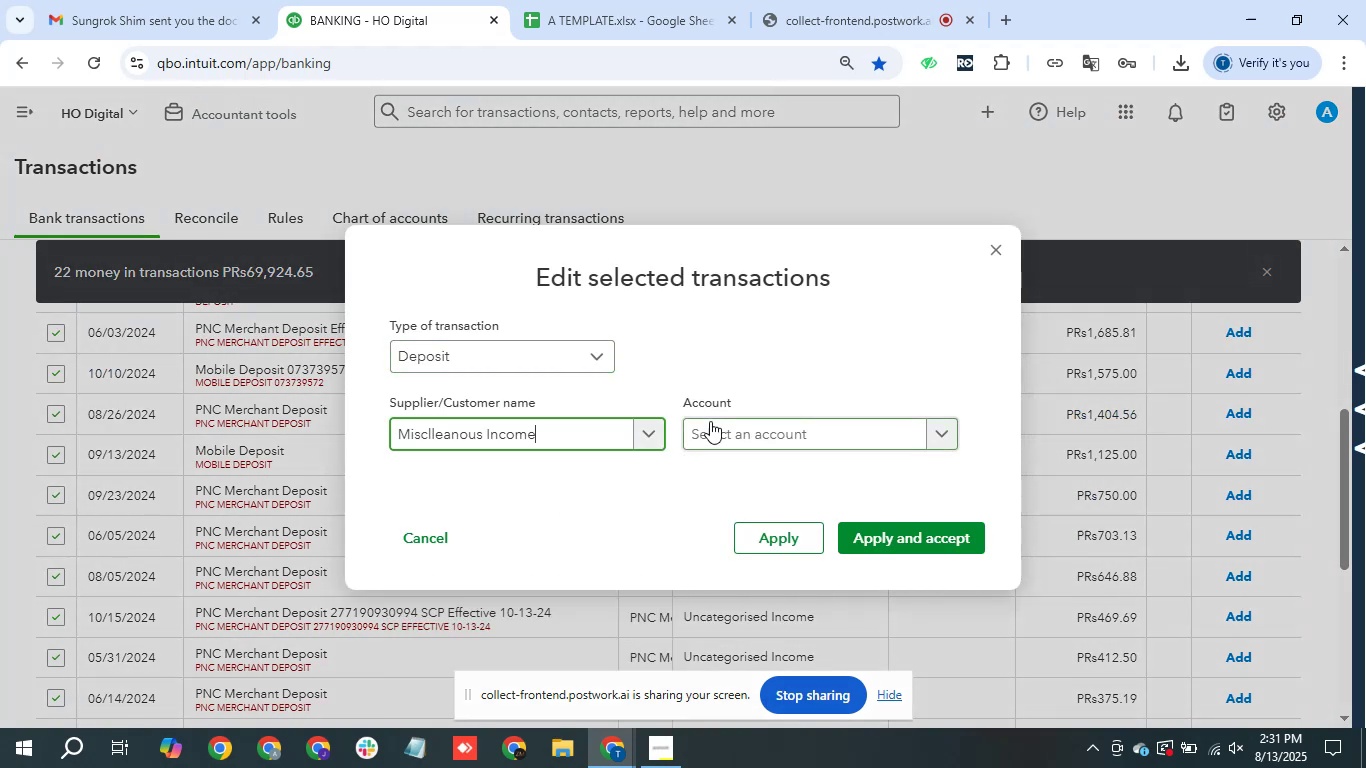 
left_click([736, 433])
 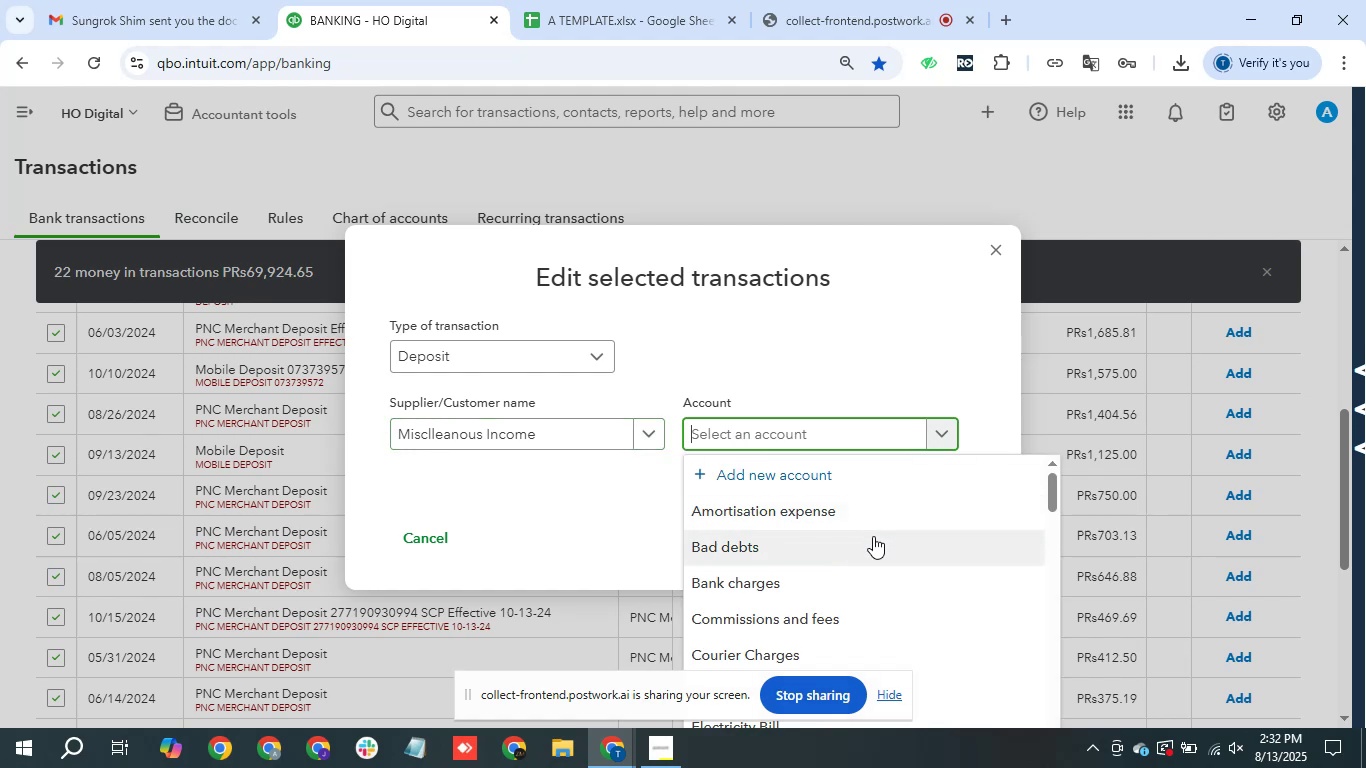 
type(inc)
 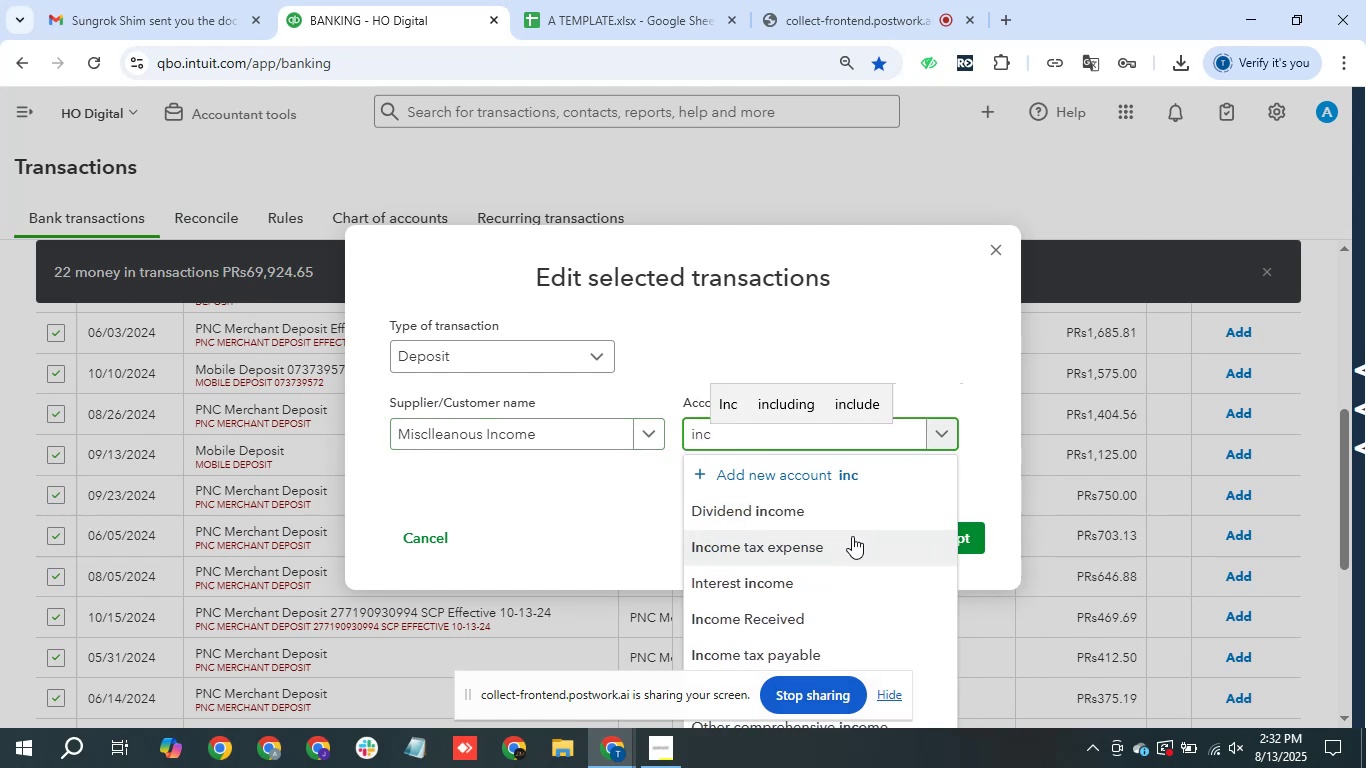 
scroll: coordinate [867, 574], scroll_direction: down, amount: 3.0
 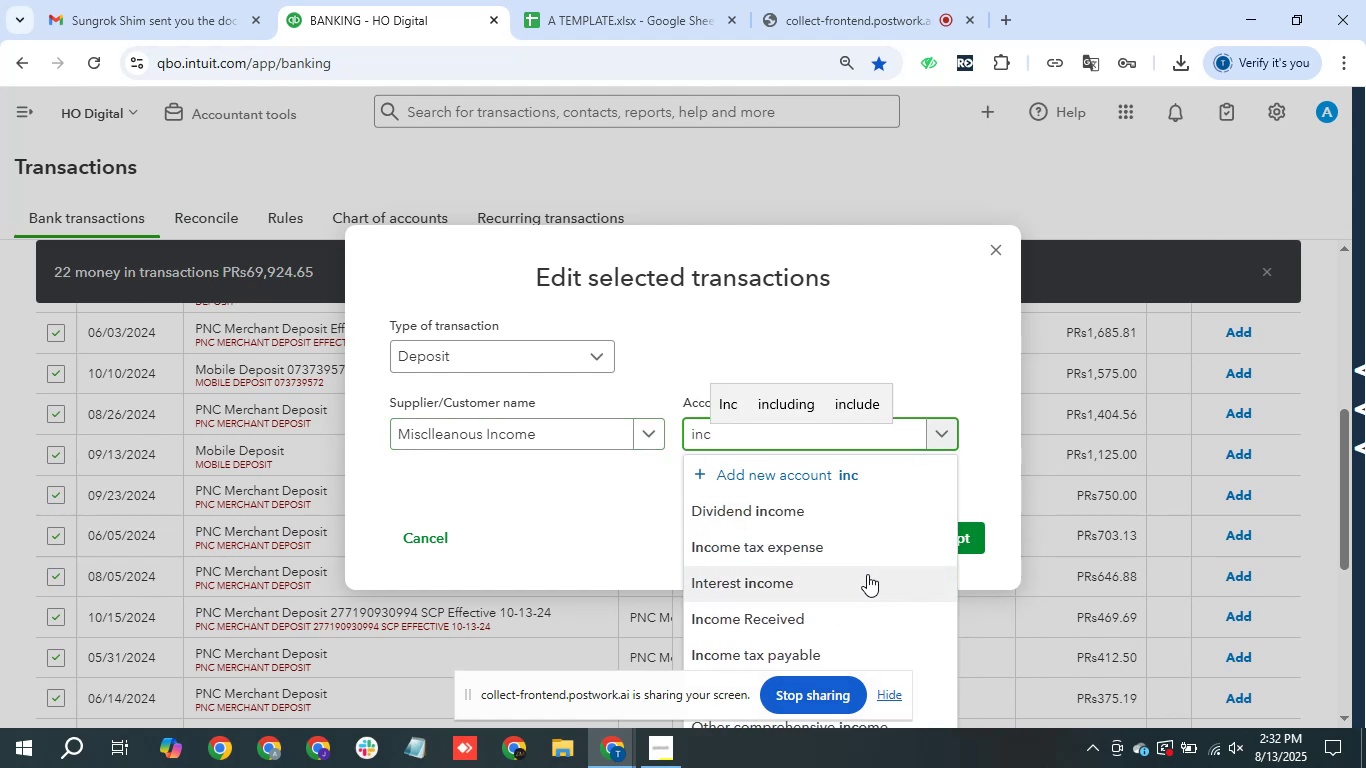 
key(Control+Minus)
 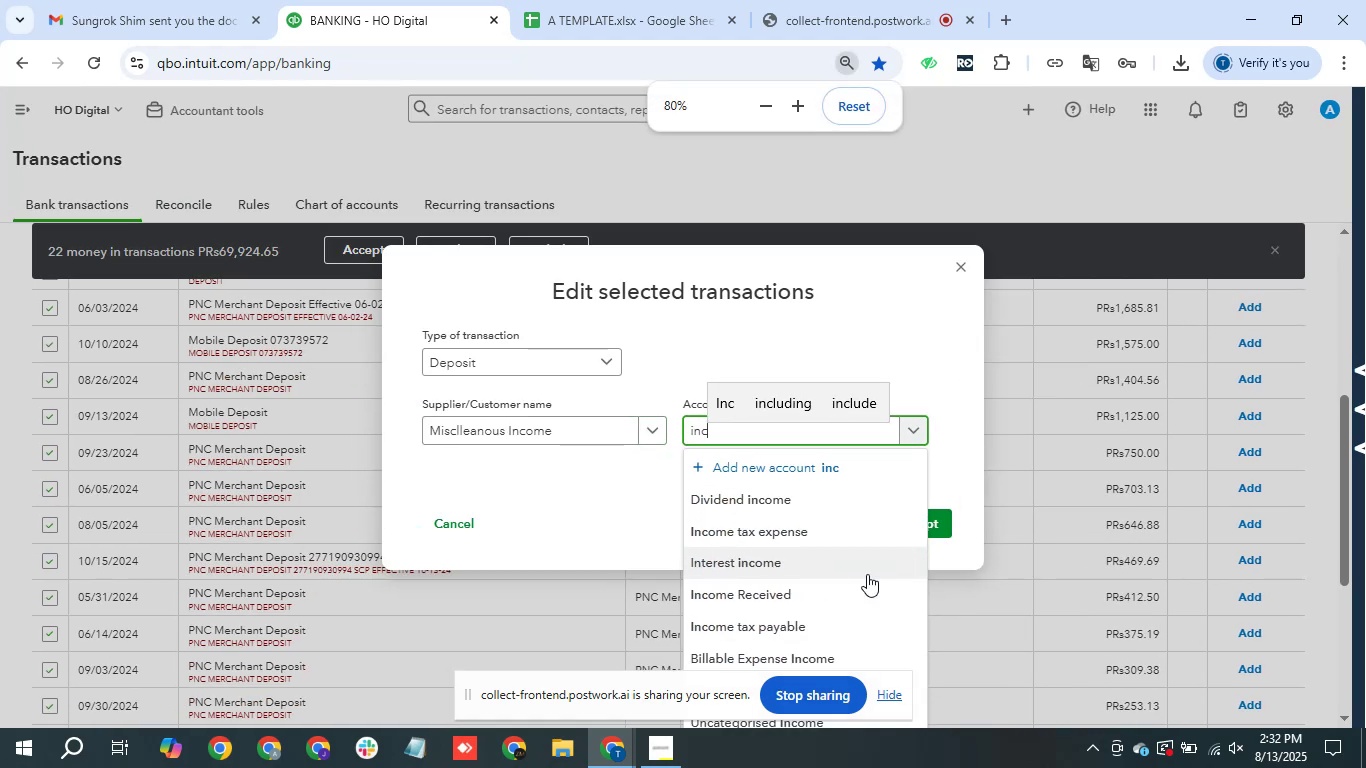 
key(Control+Minus)
 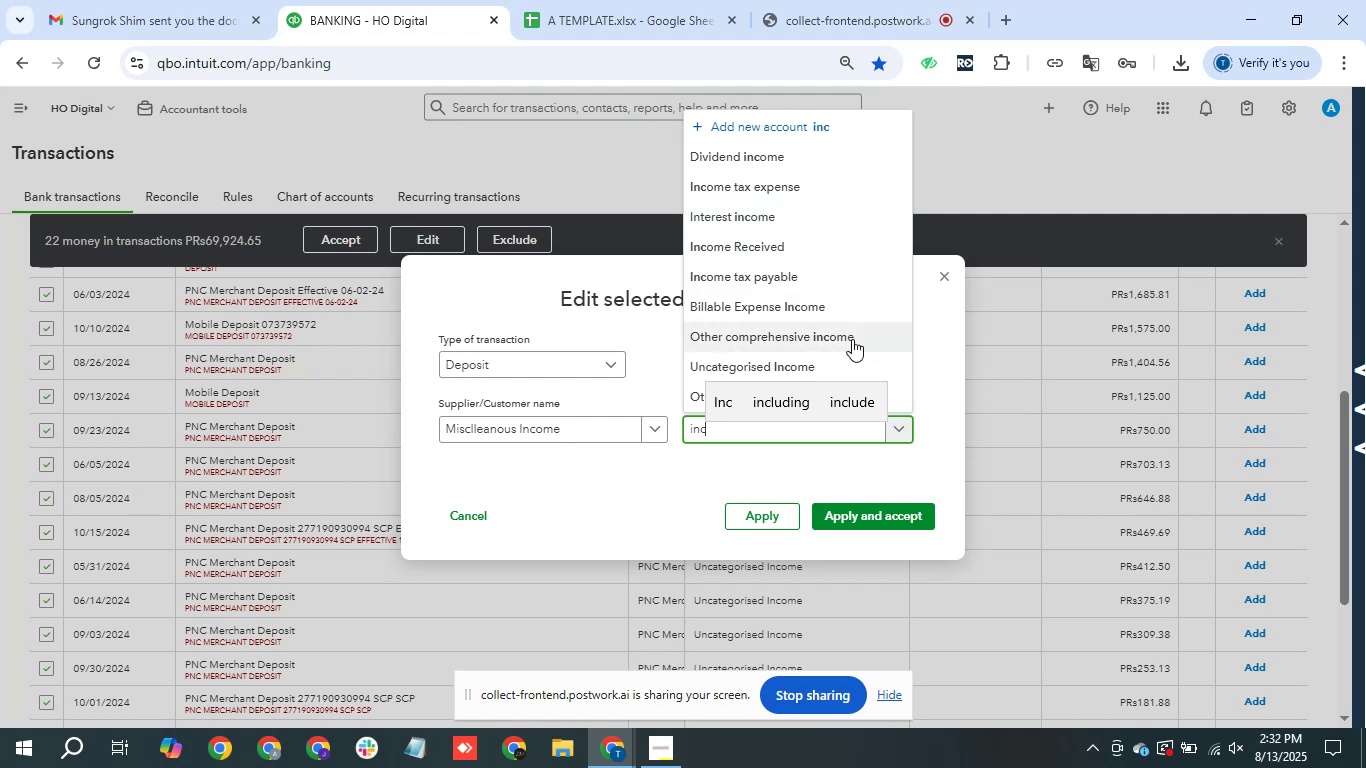 
wait(5.15)
 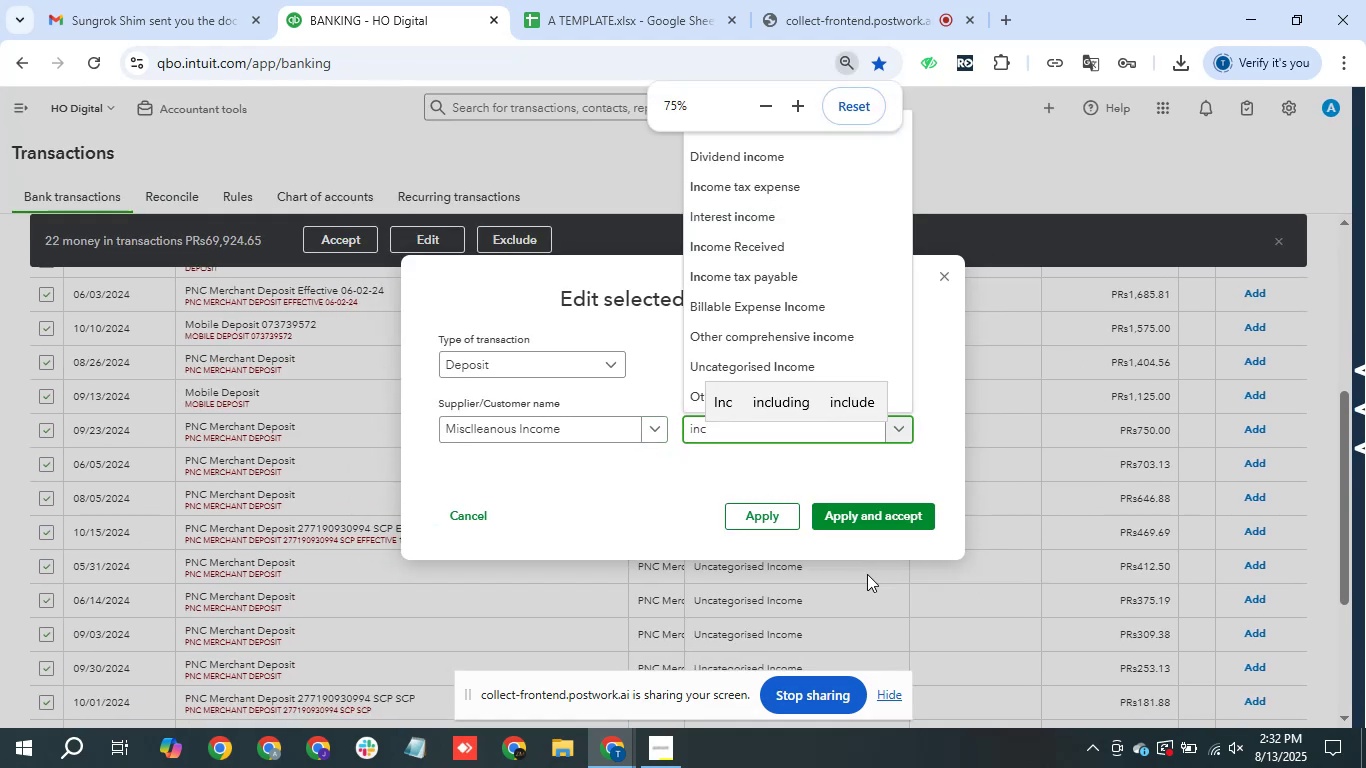 
left_click([852, 339])
 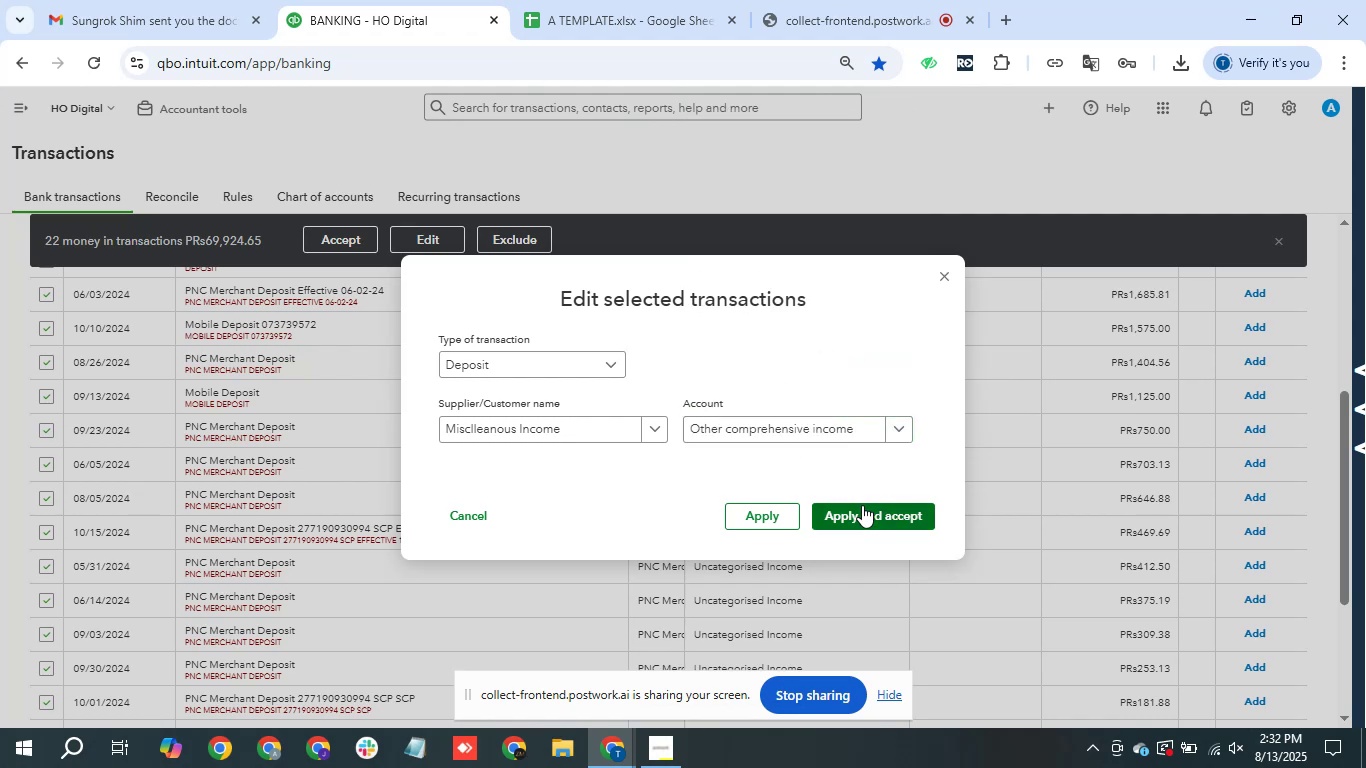 
left_click([862, 505])
 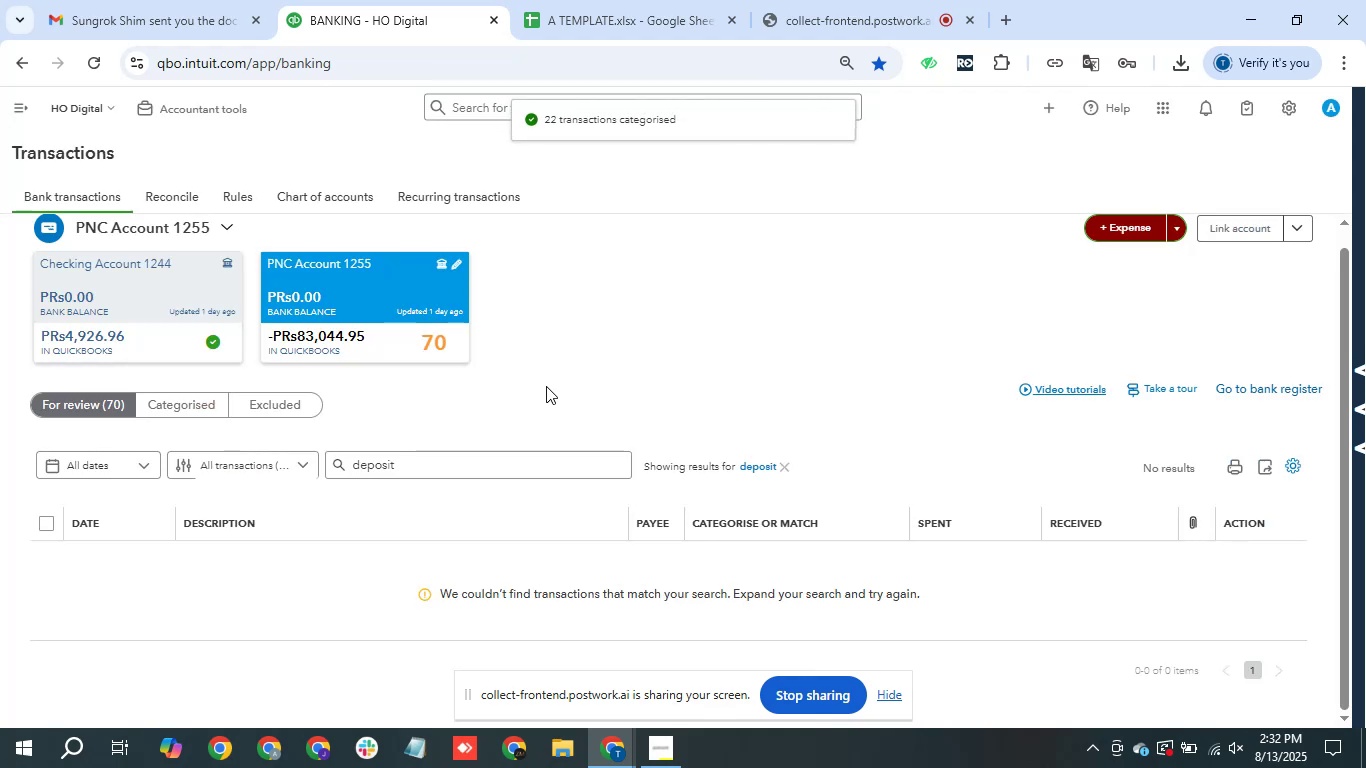 
wait(7.64)
 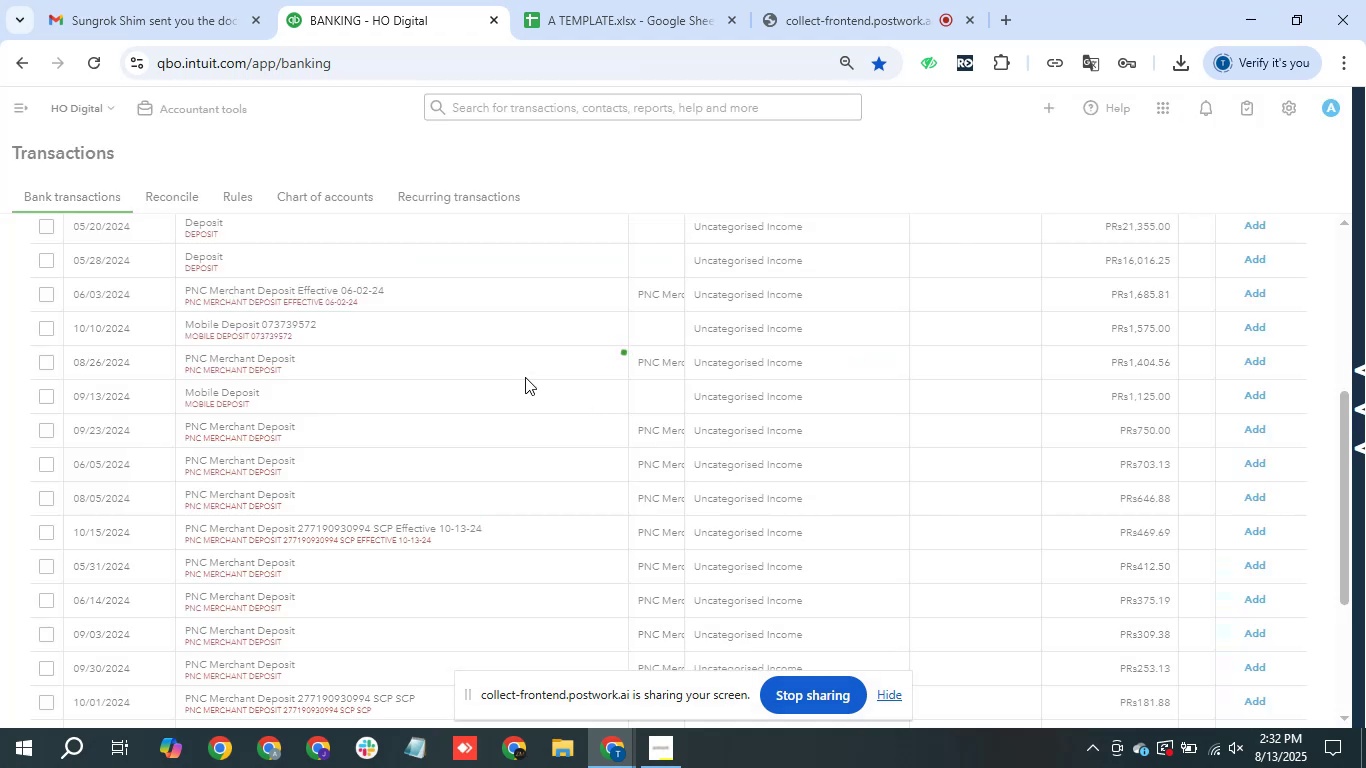 
double_click([785, 474])
 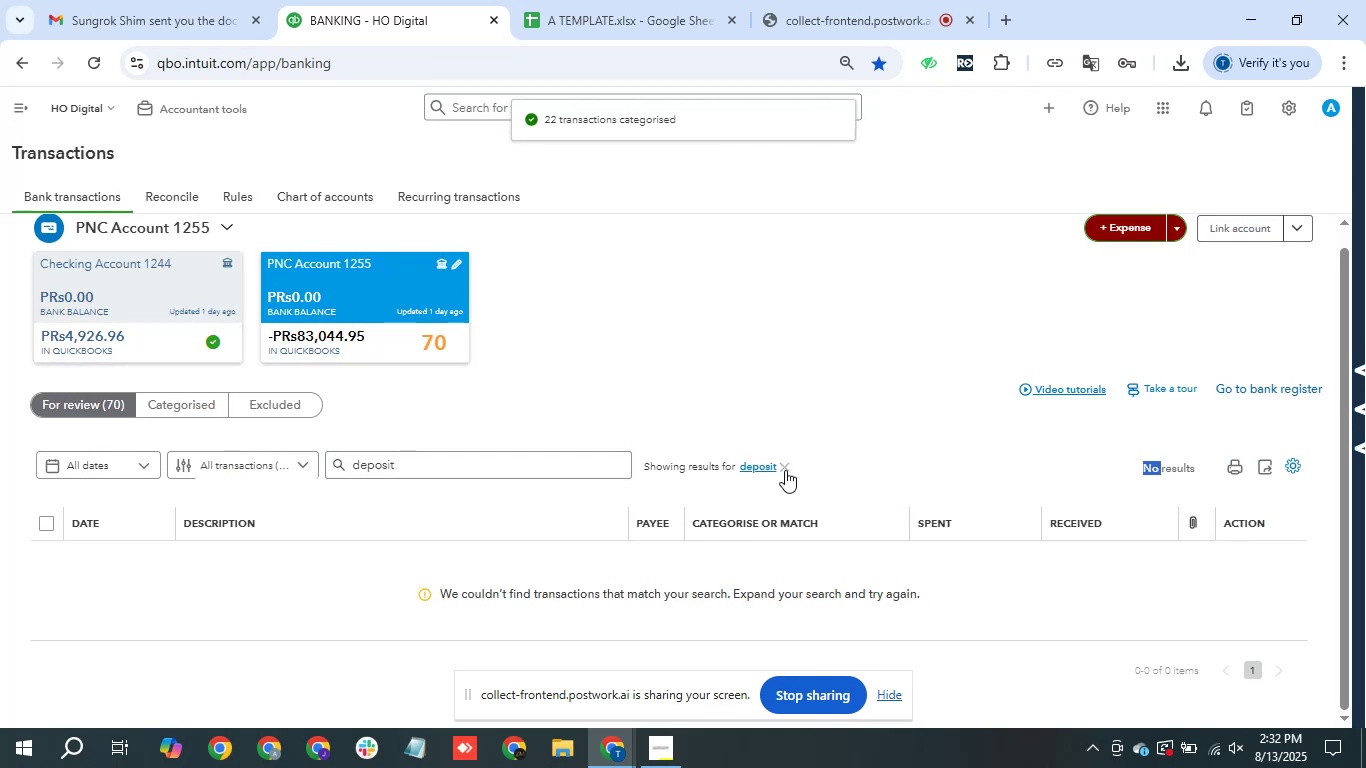 
left_click([785, 470])
 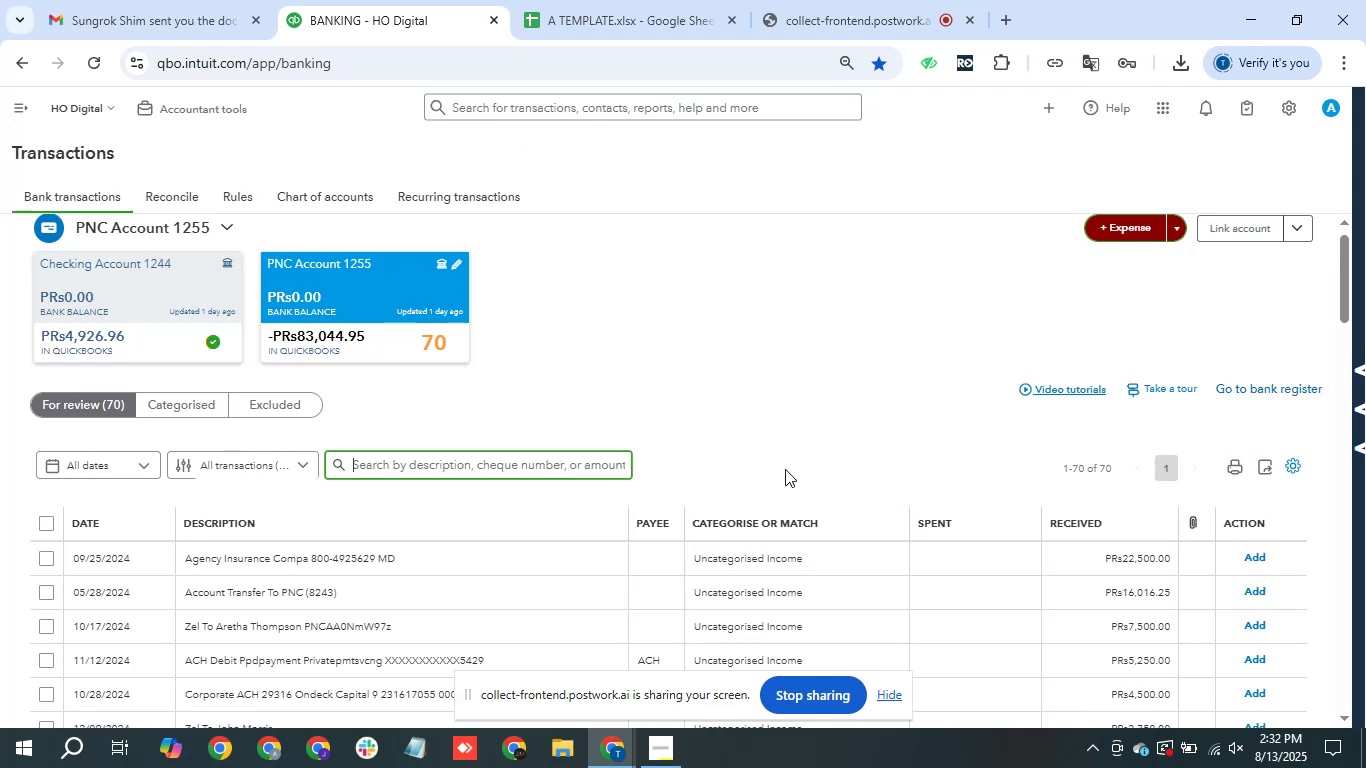 
scroll: coordinate [548, 438], scroll_direction: down, amount: 4.0
 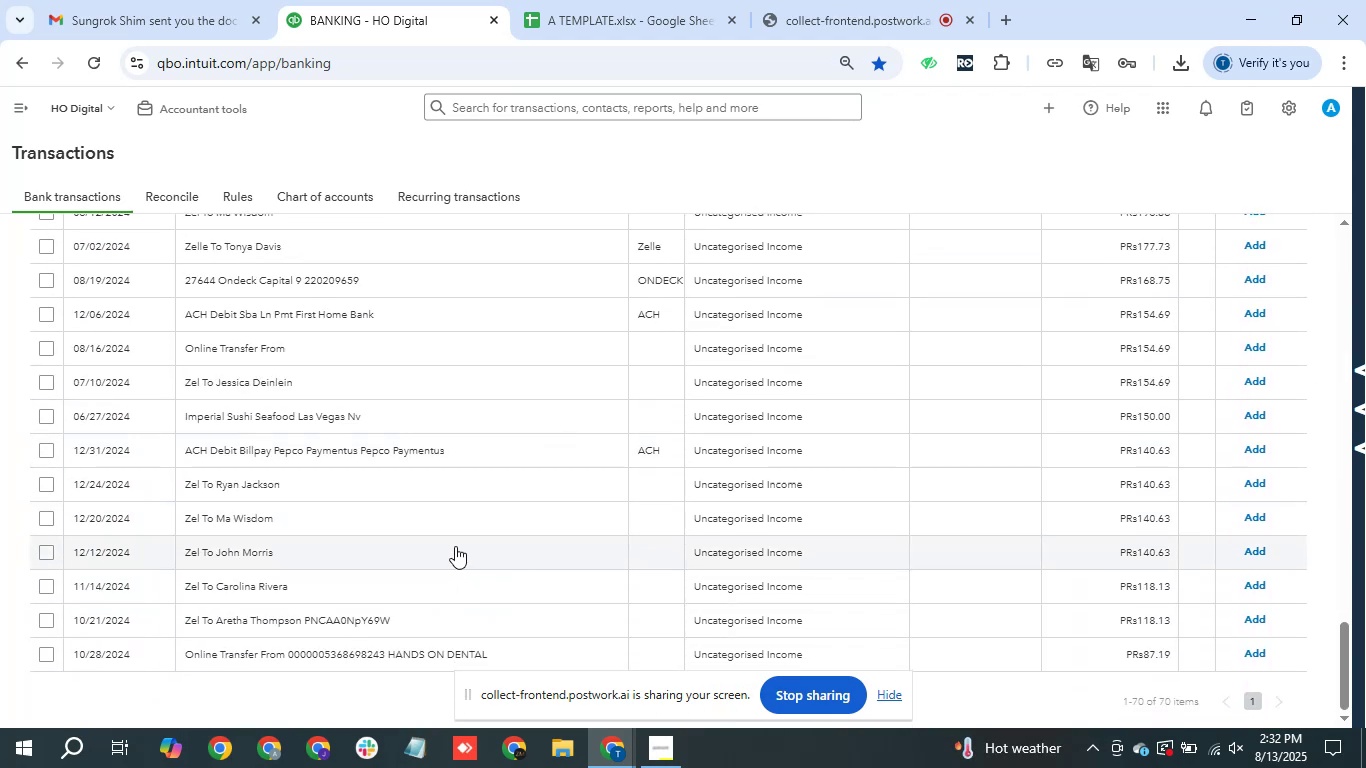 
scroll: coordinate [459, 534], scroll_direction: up, amount: 6.0
 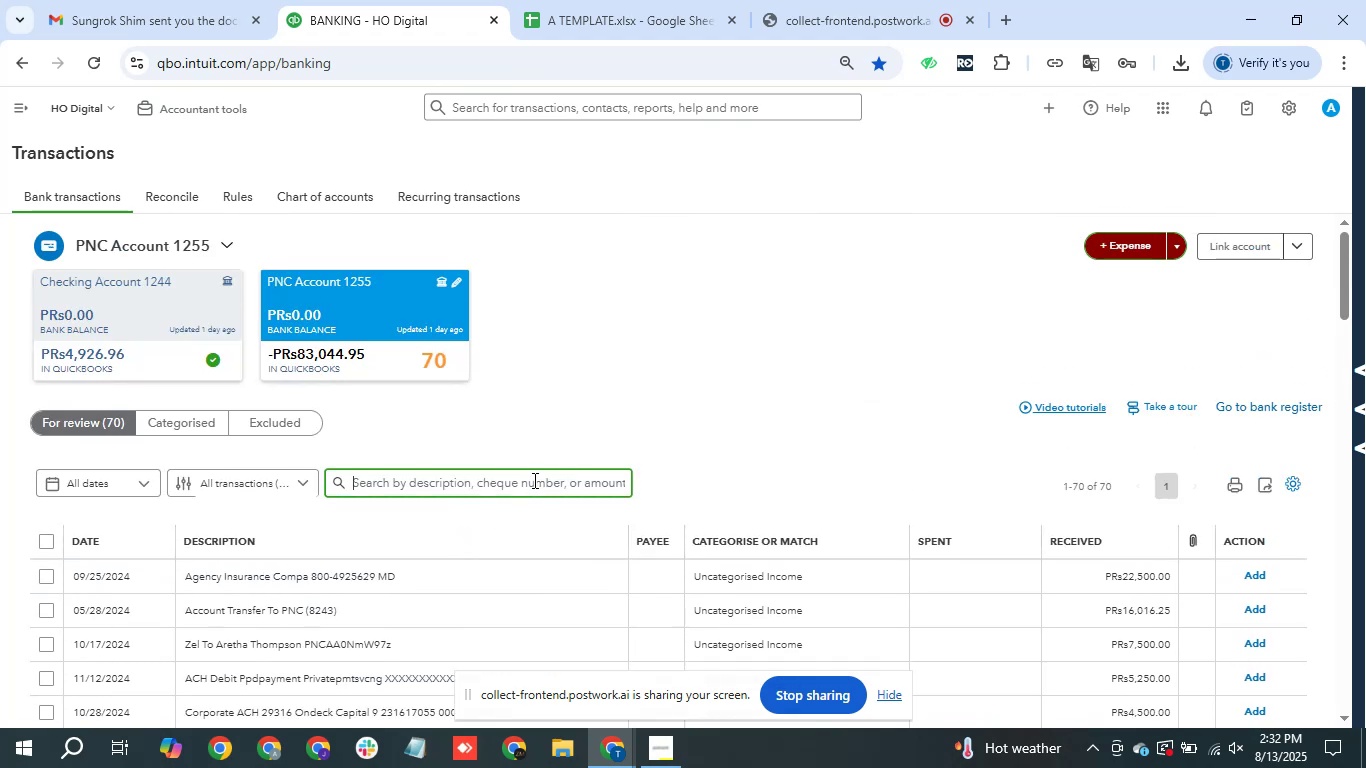 
type(to)
 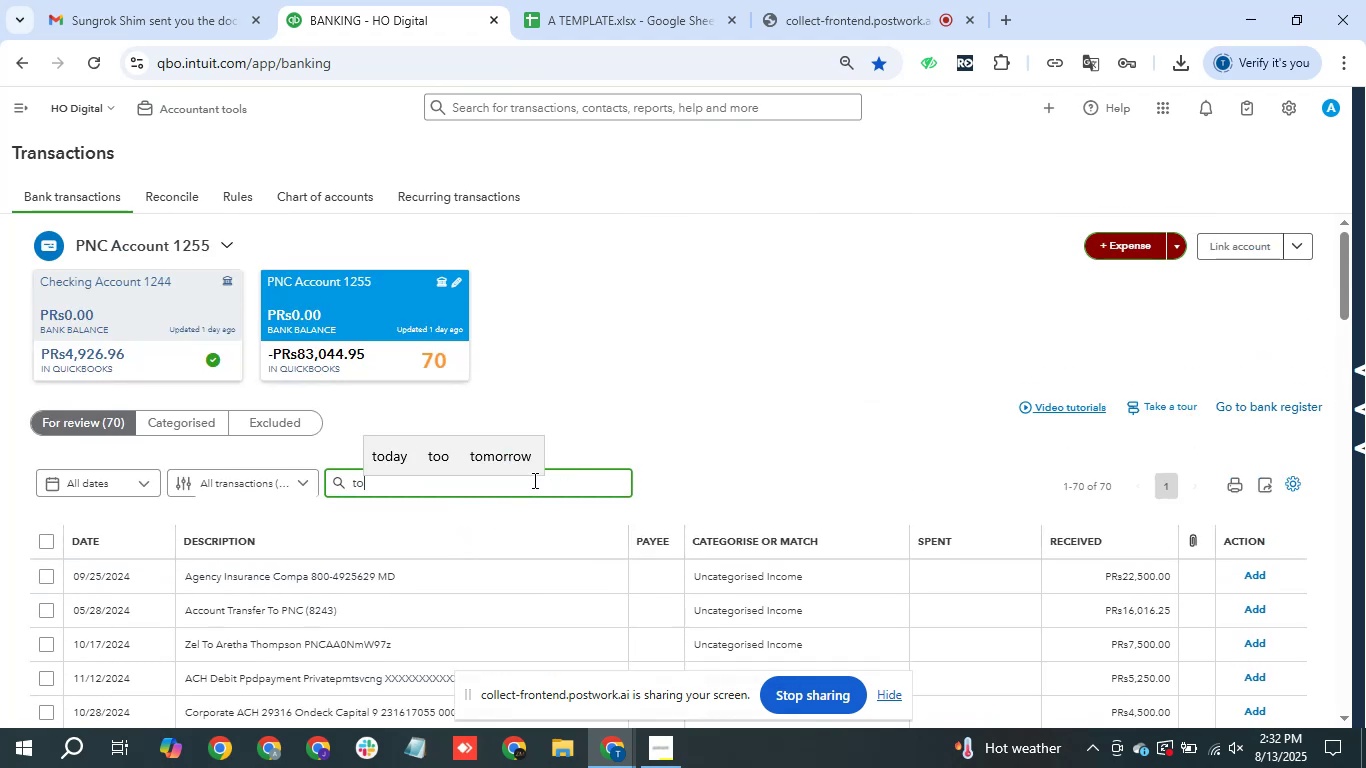 
key(Enter)
 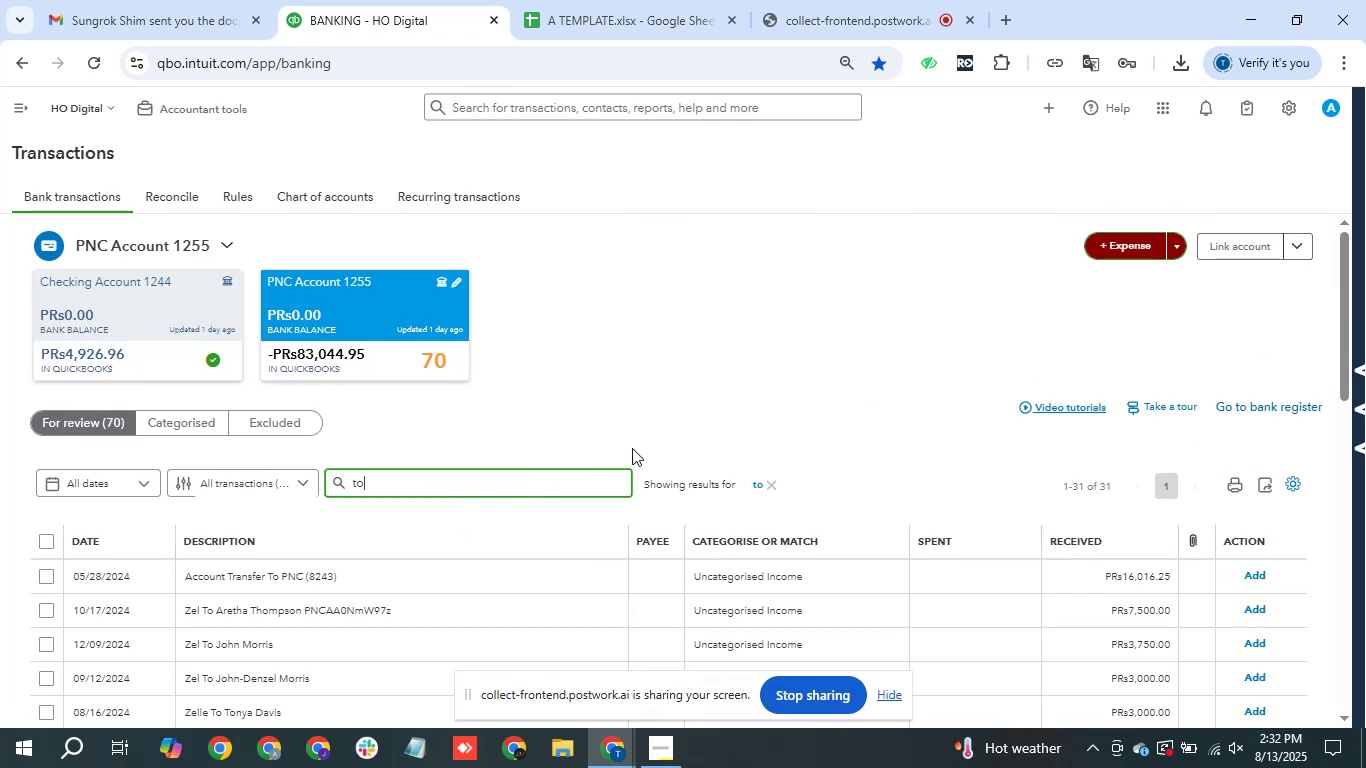 
scroll: coordinate [441, 489], scroll_direction: down, amount: 5.0
 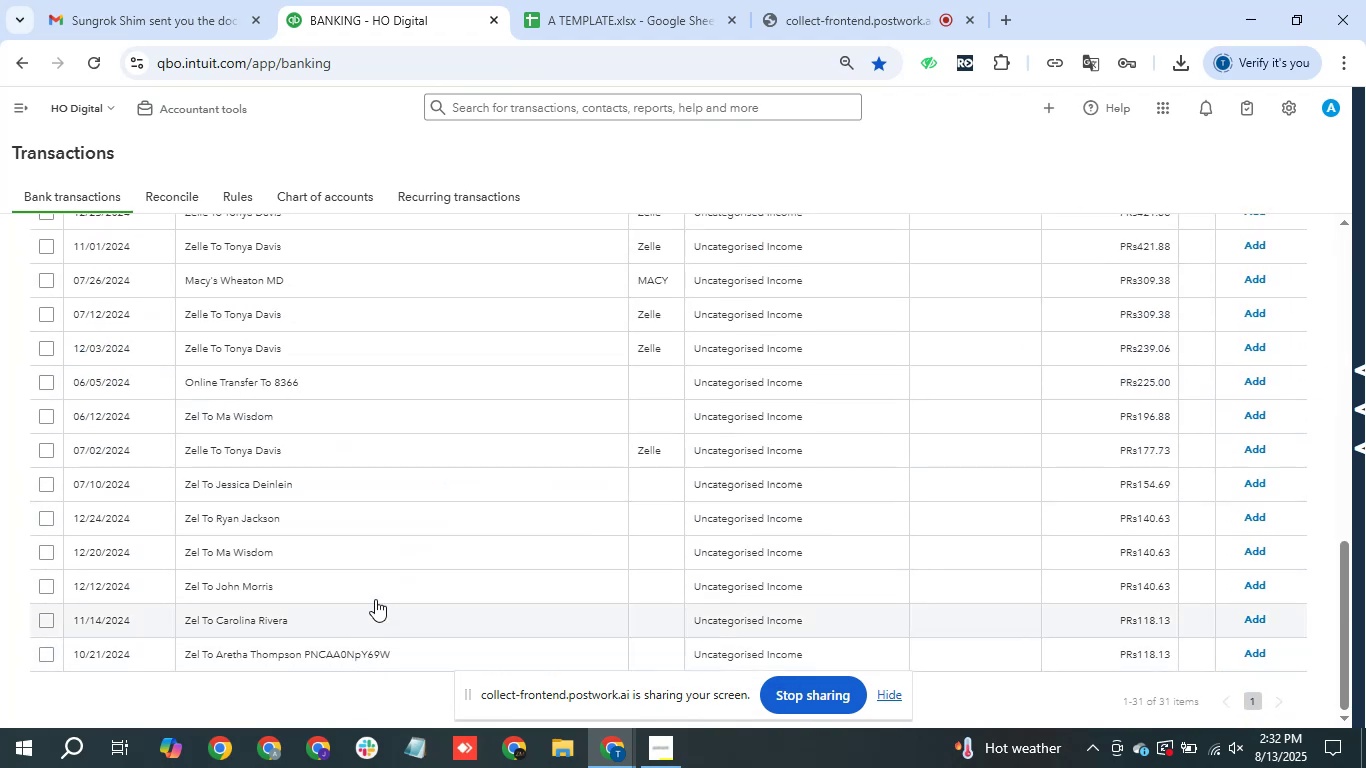 
scroll: coordinate [398, 552], scroll_direction: up, amount: 2.0
 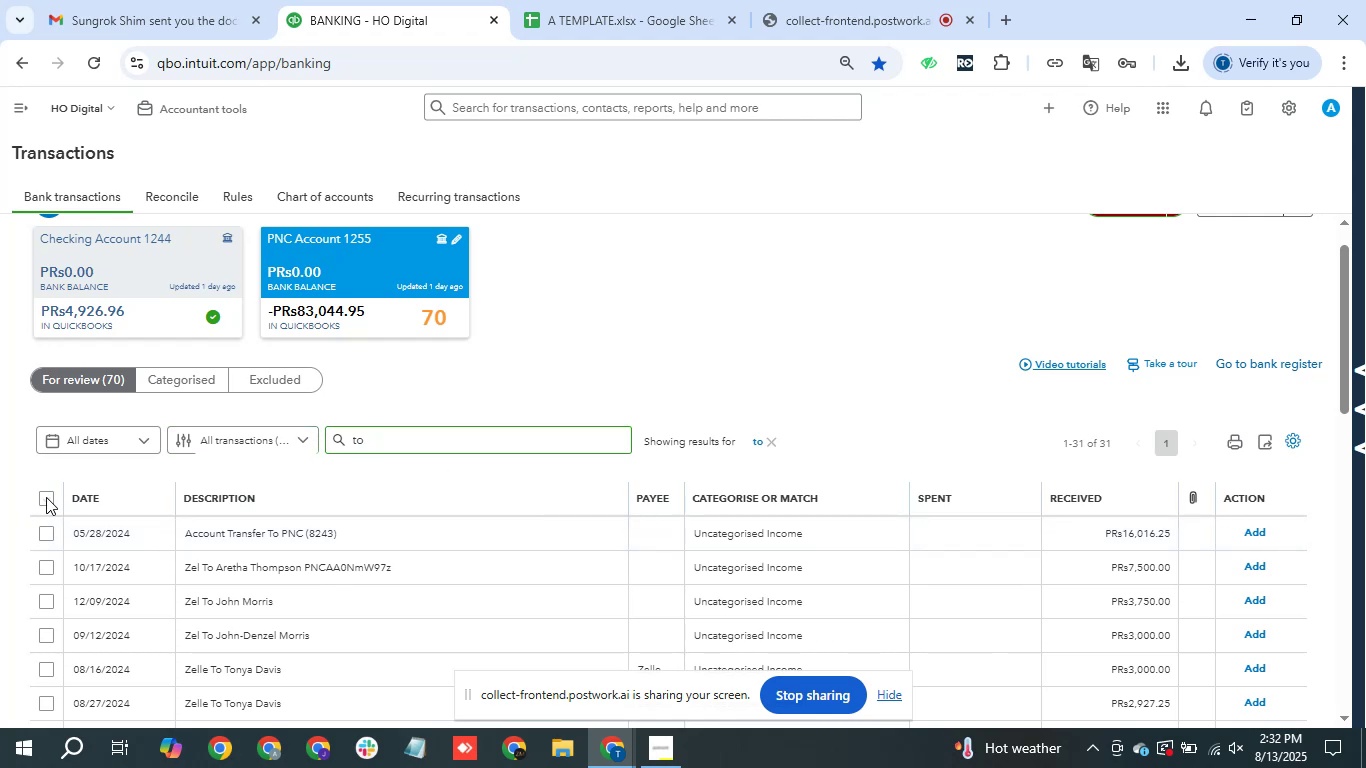 
left_click([433, 437])
 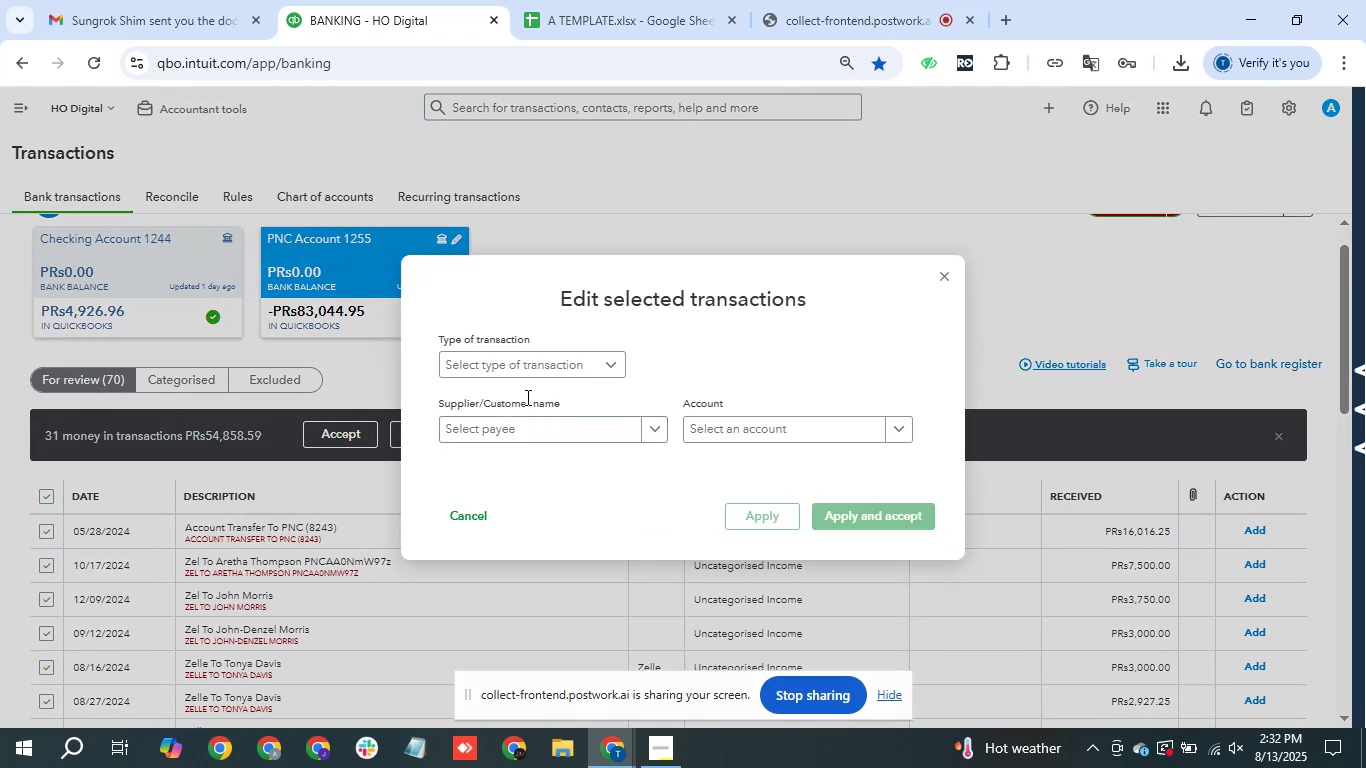 
left_click([578, 363])
 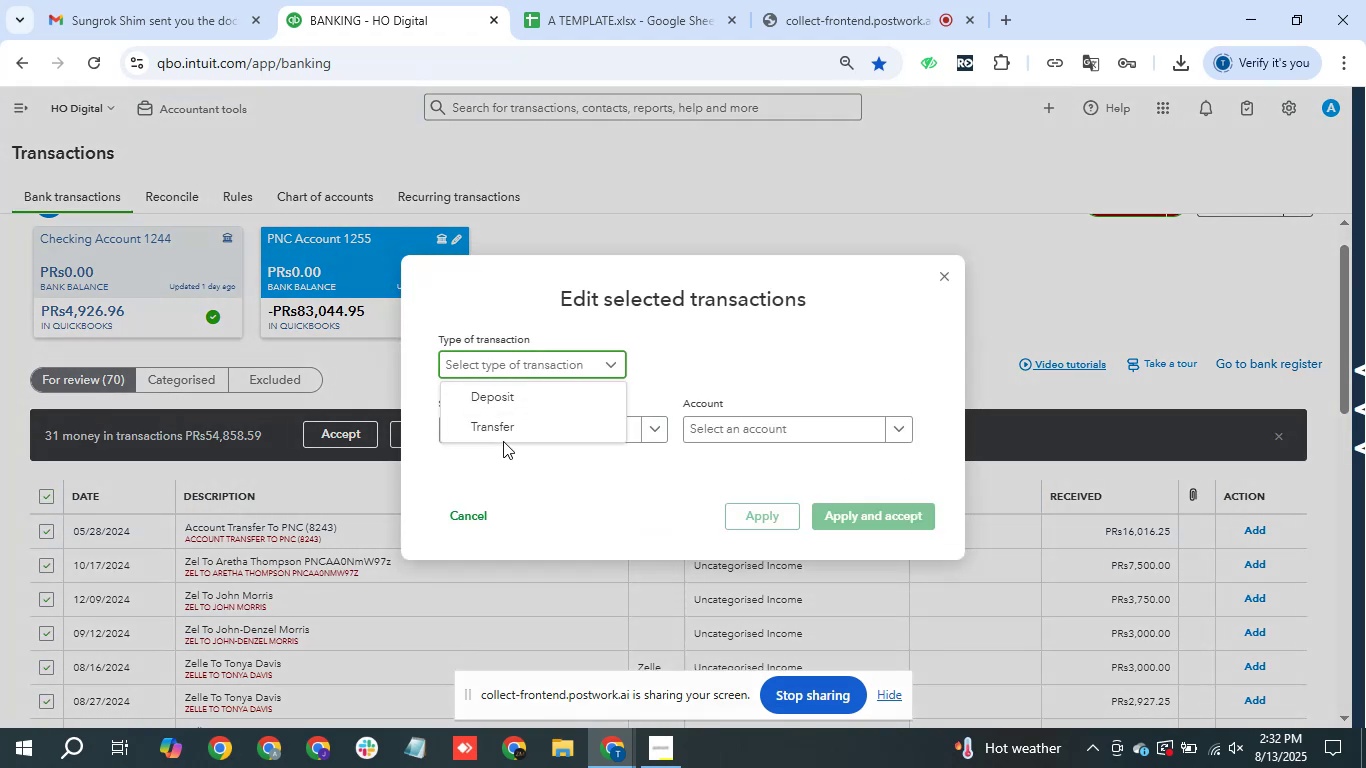 
left_click([511, 426])
 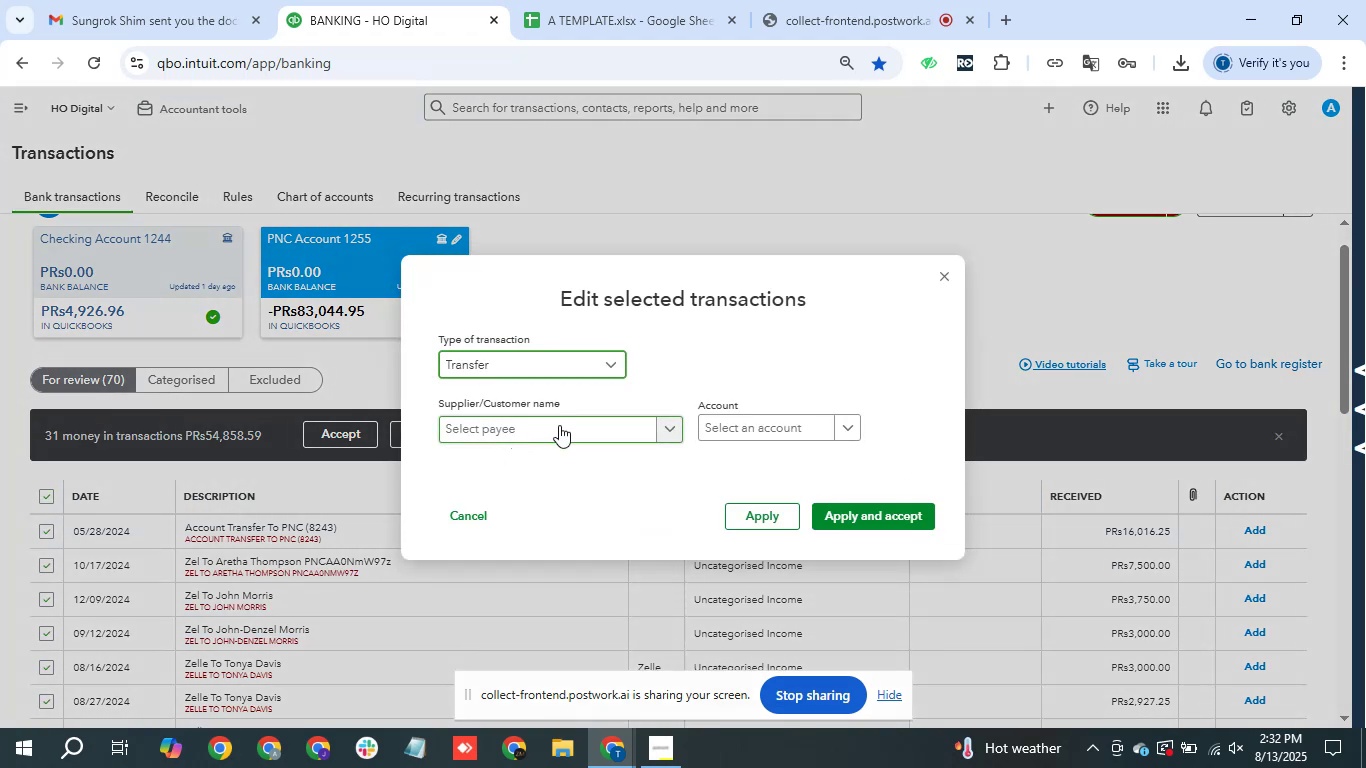 
left_click([562, 425])
 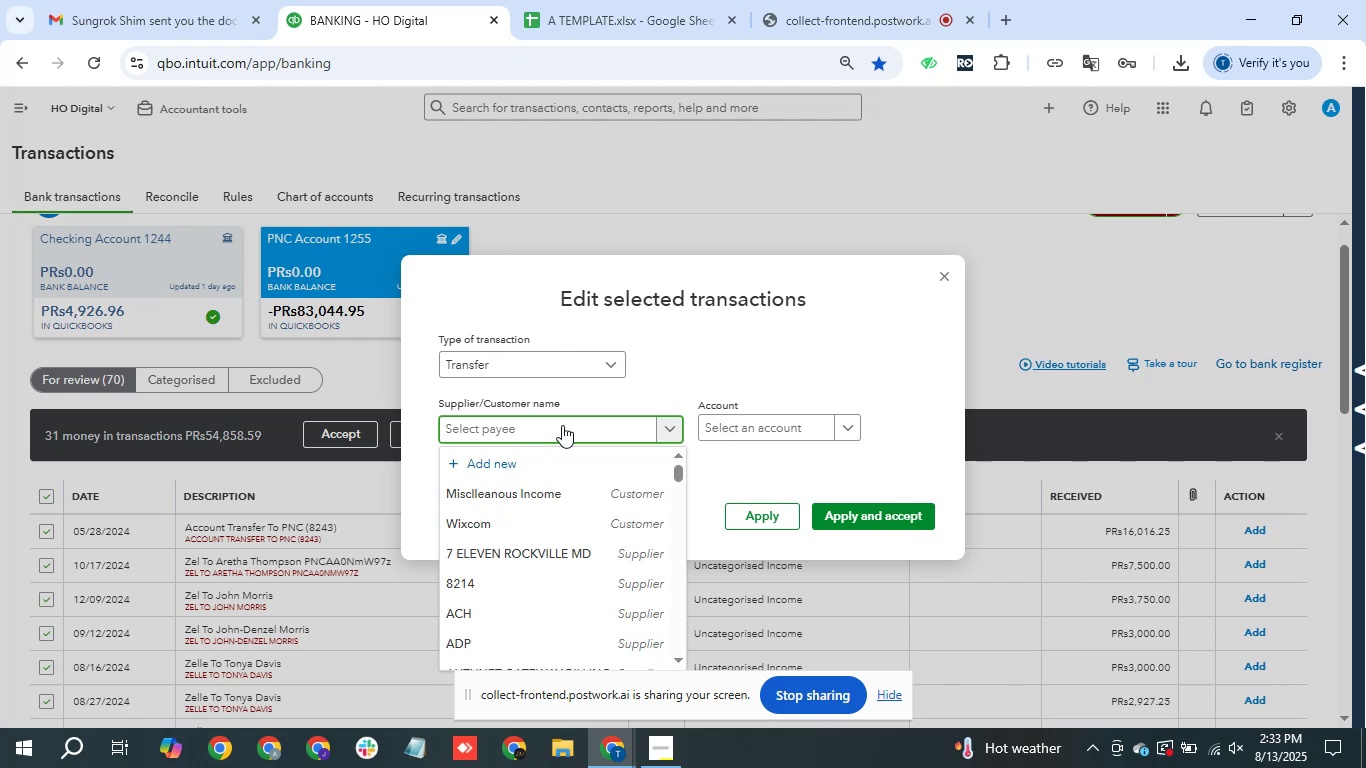 
wait(5.69)
 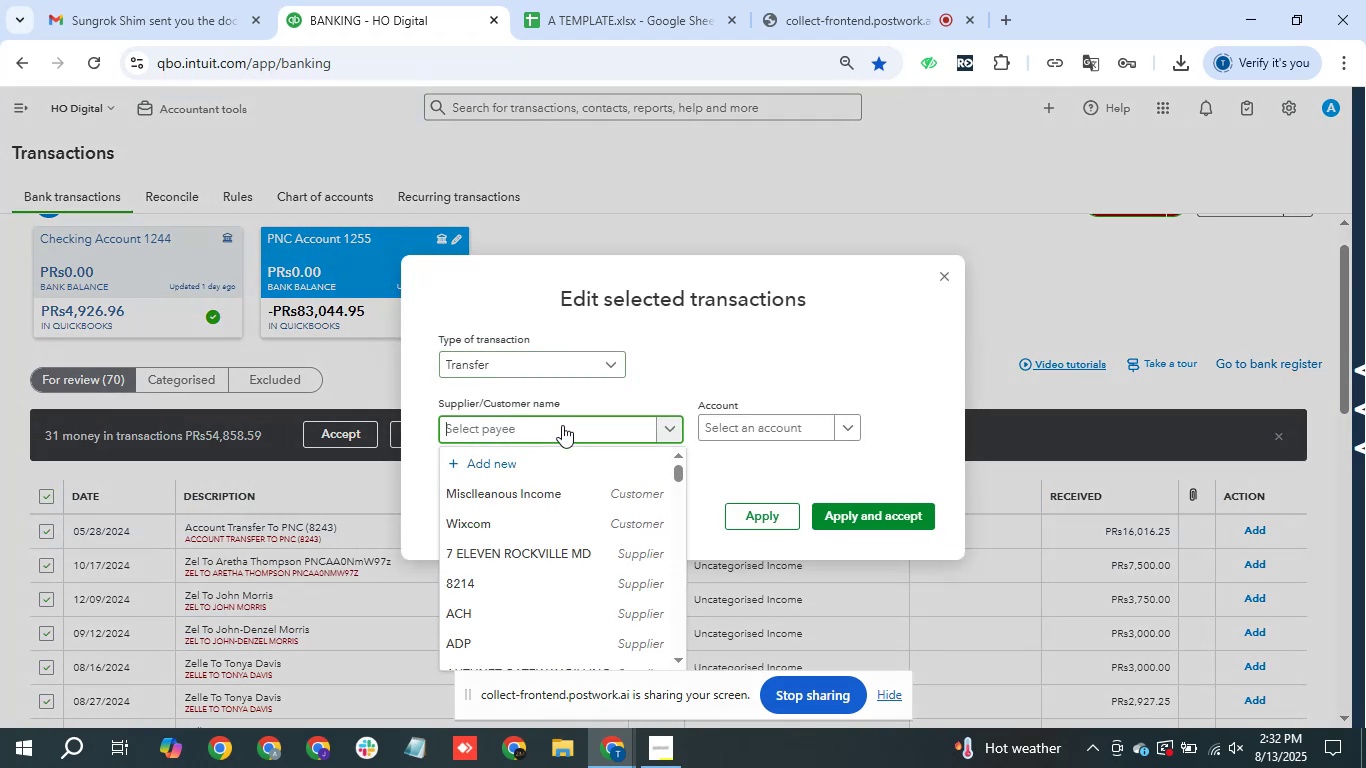 
type(Zelle)
 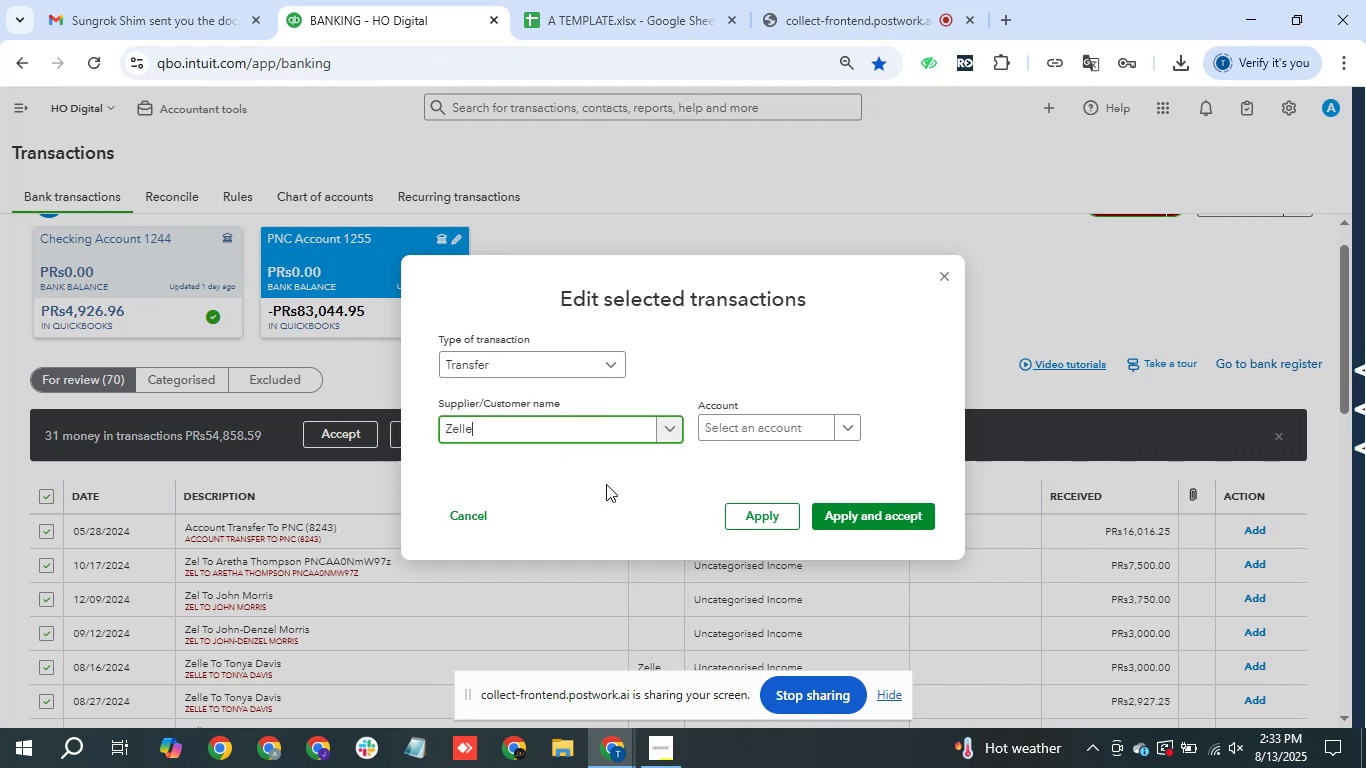 
left_click([756, 414])
 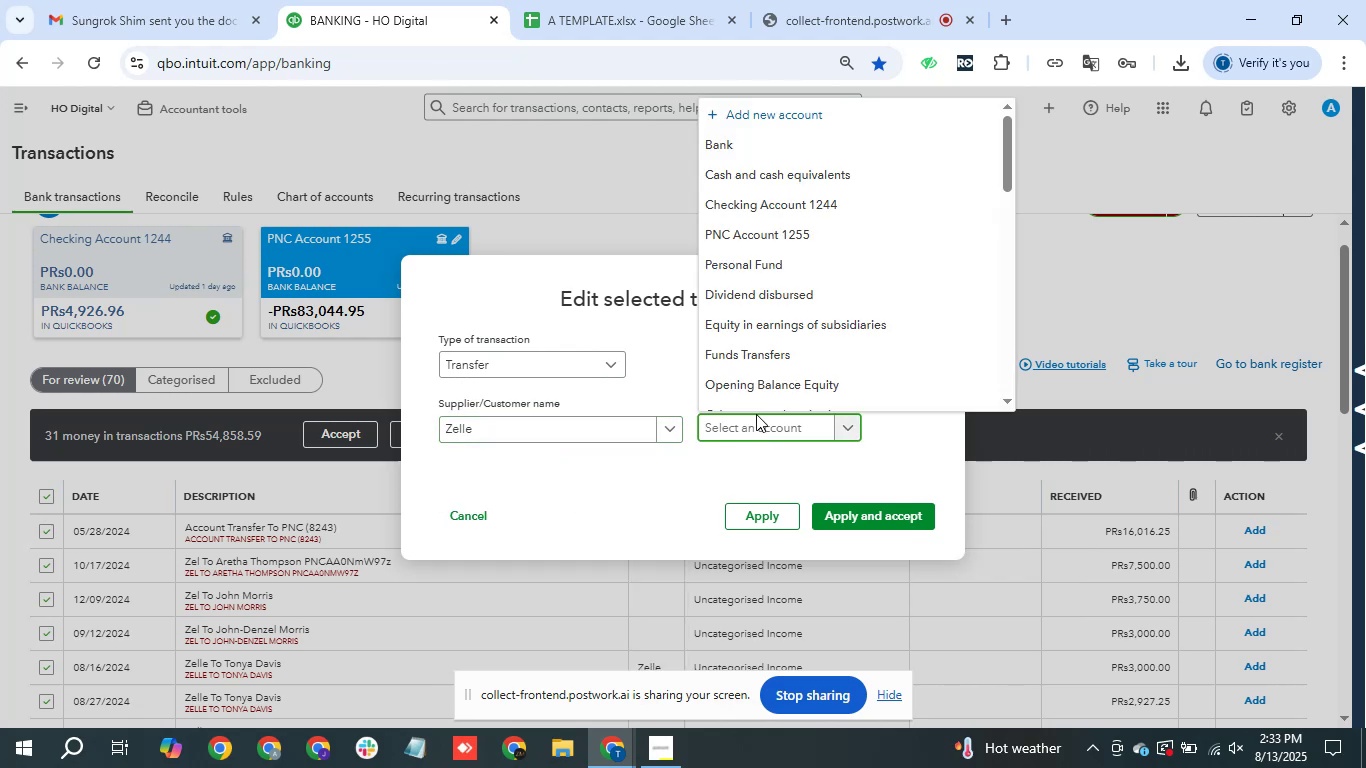 
type(fund)
 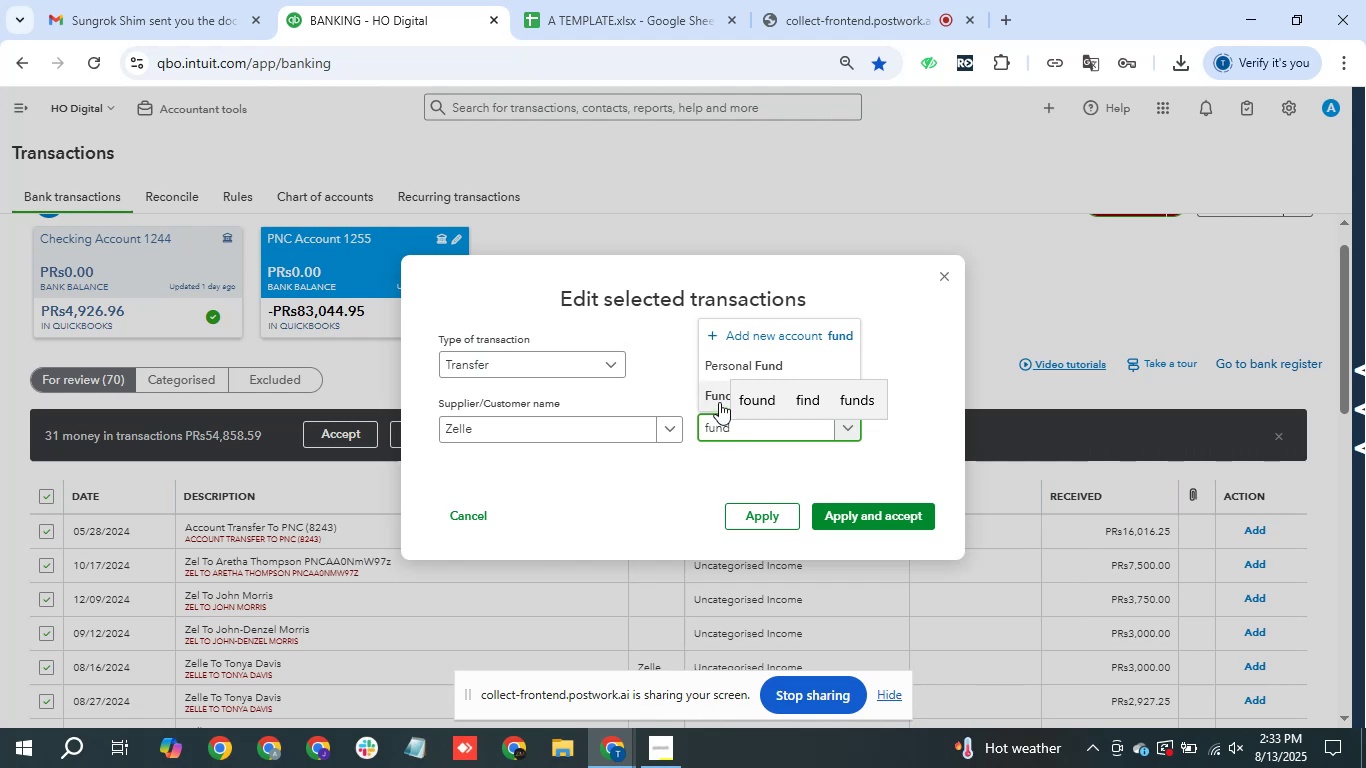 
left_click([719, 402])
 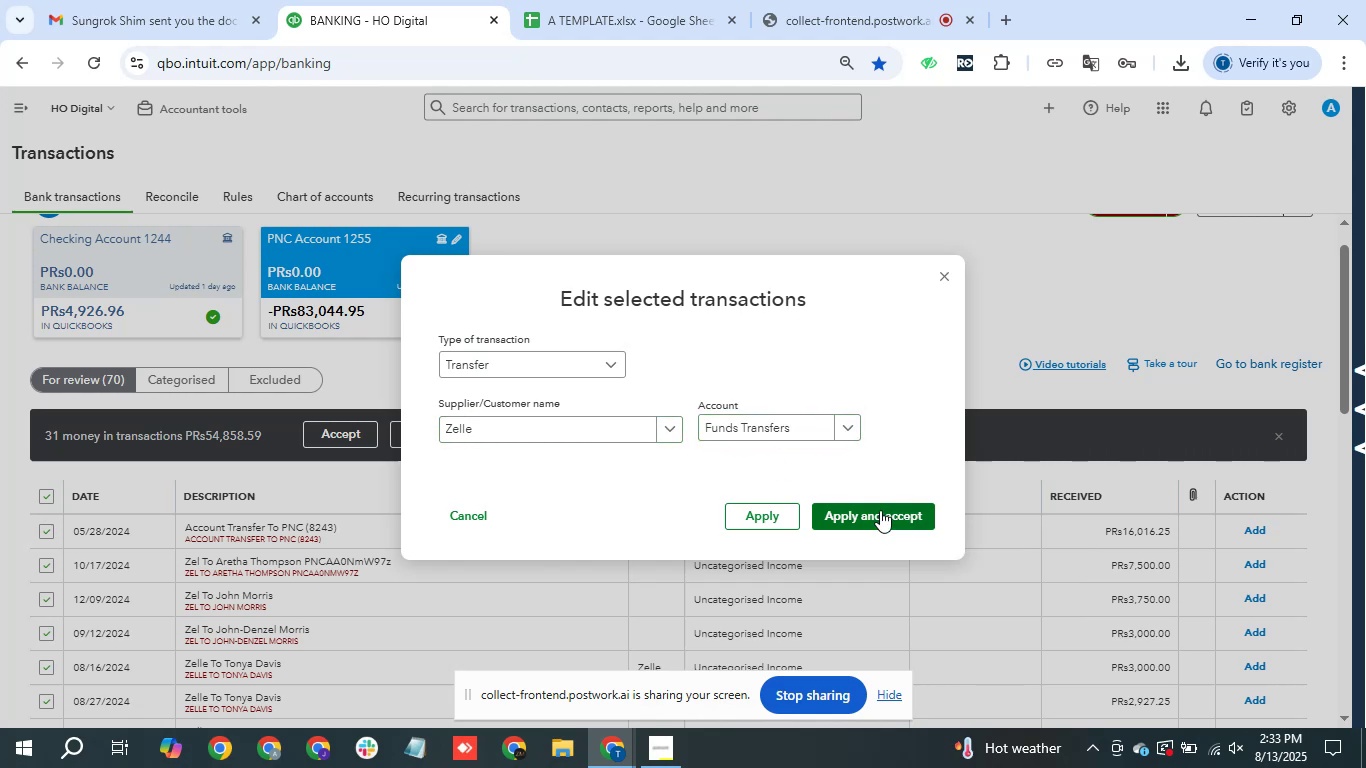 
left_click([880, 510])
 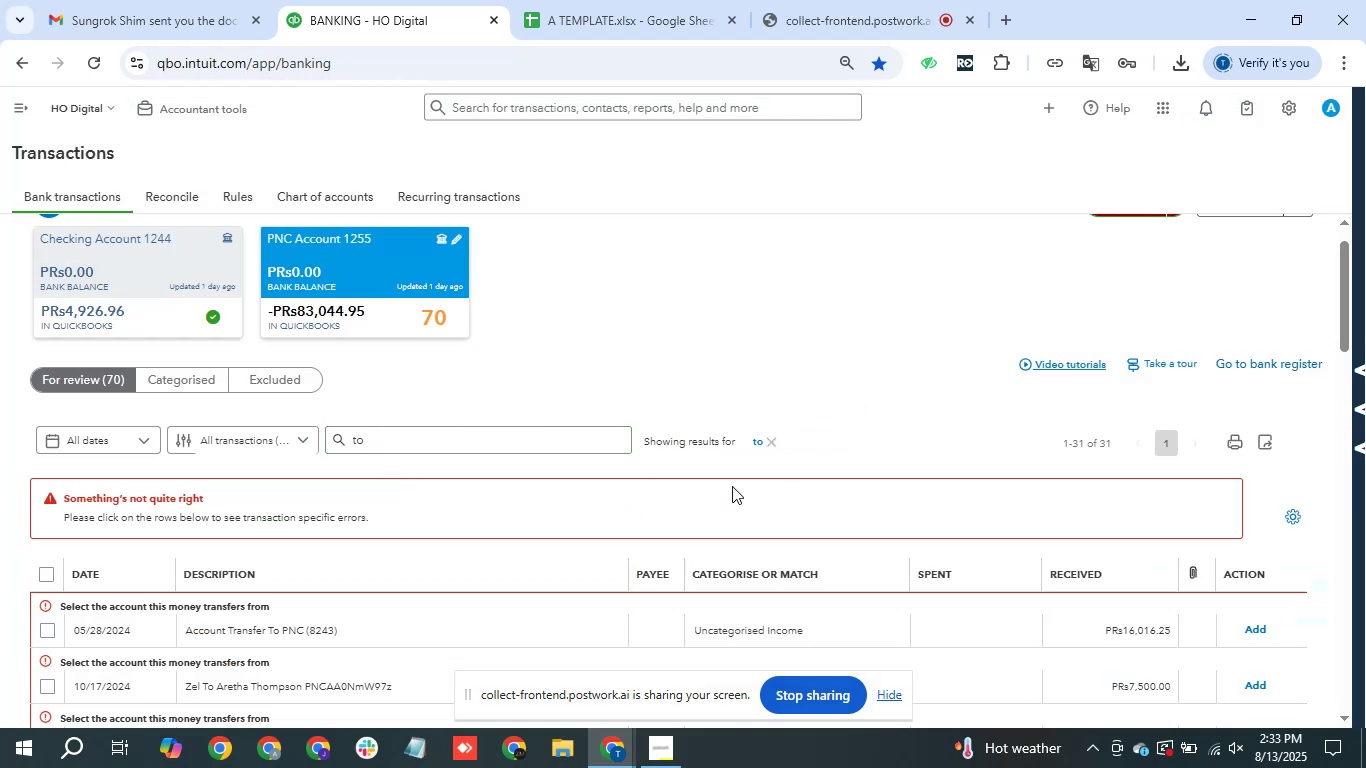 
wait(5.97)
 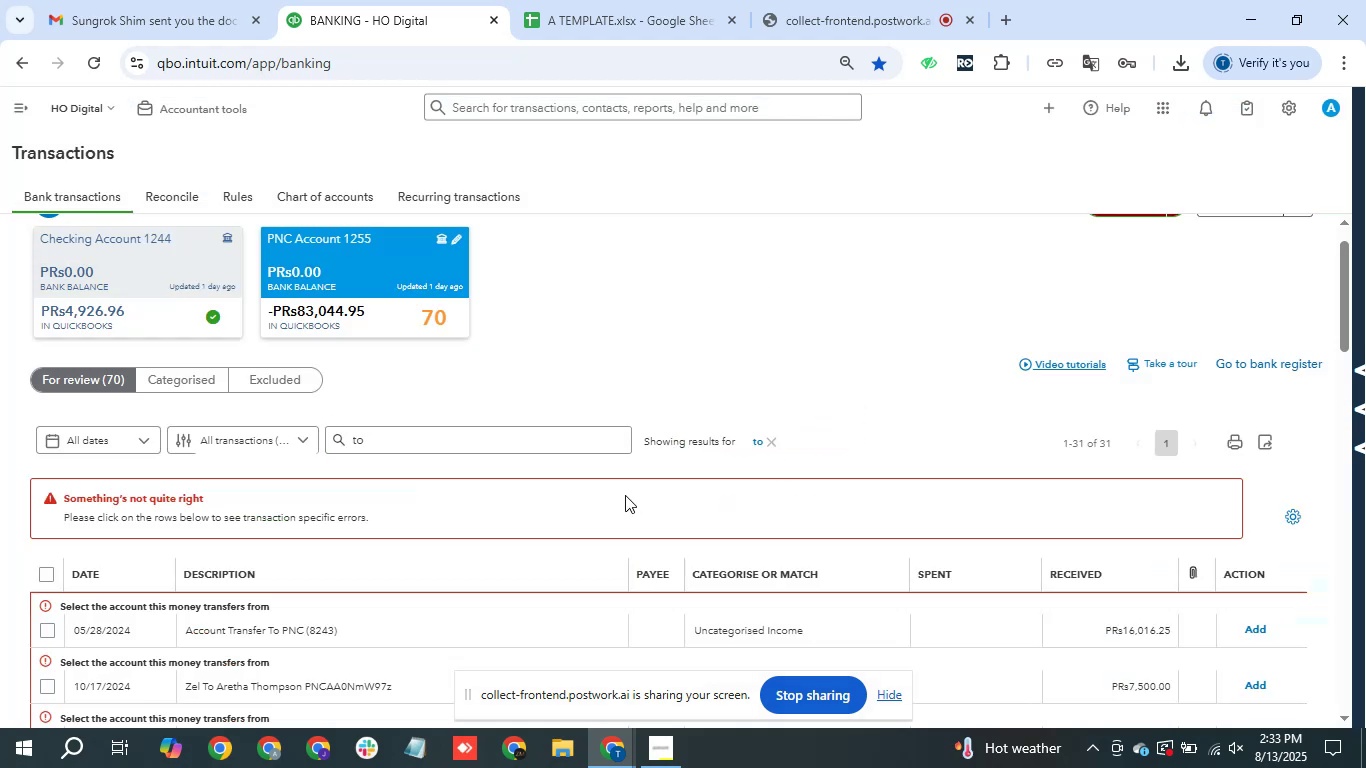 
double_click([45, 573])
 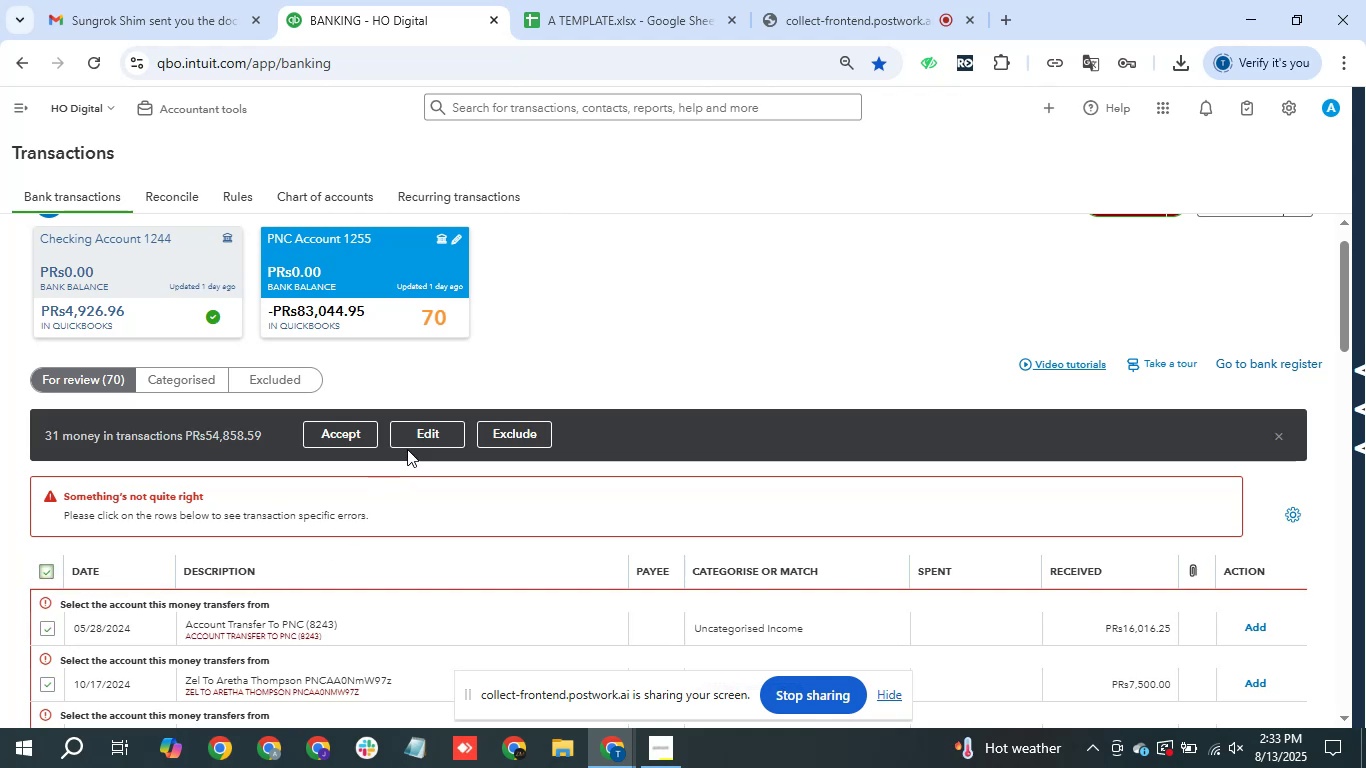 
left_click([431, 434])
 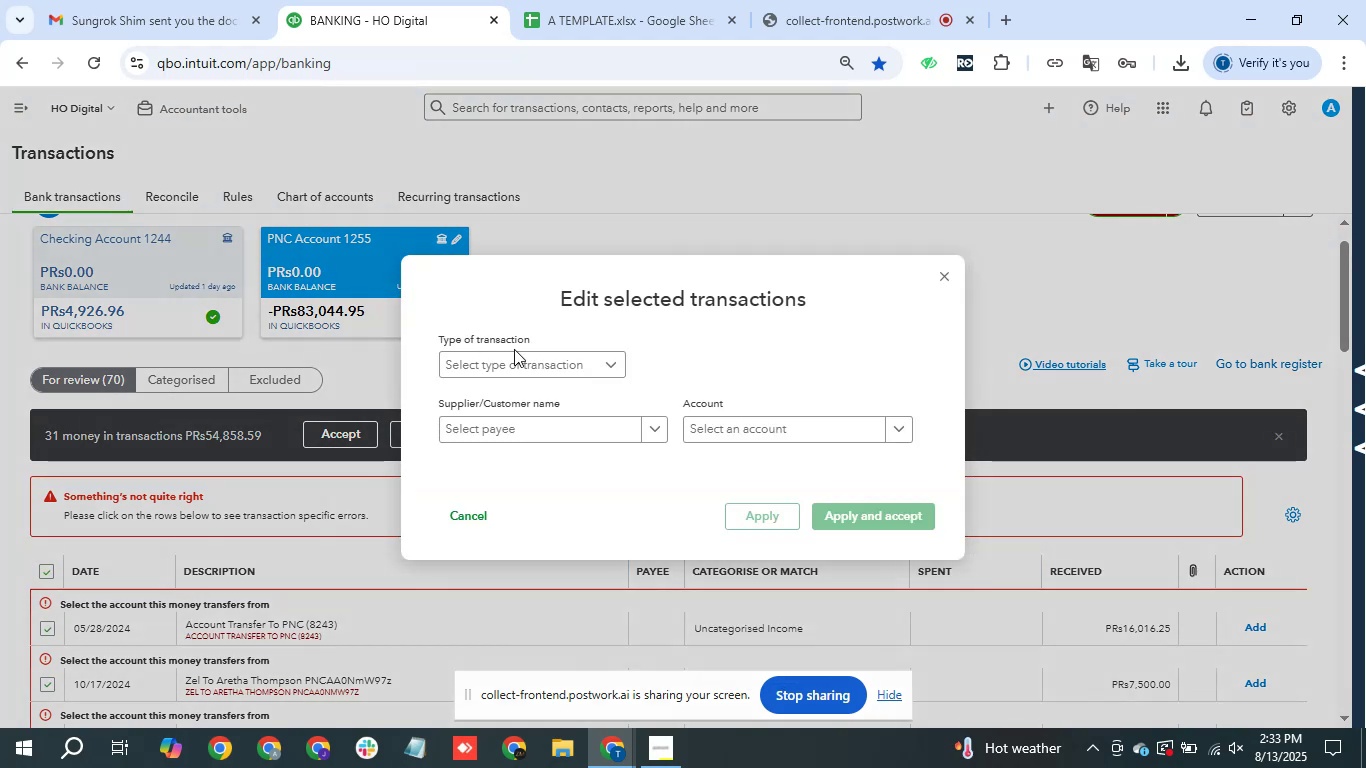 
double_click([526, 363])
 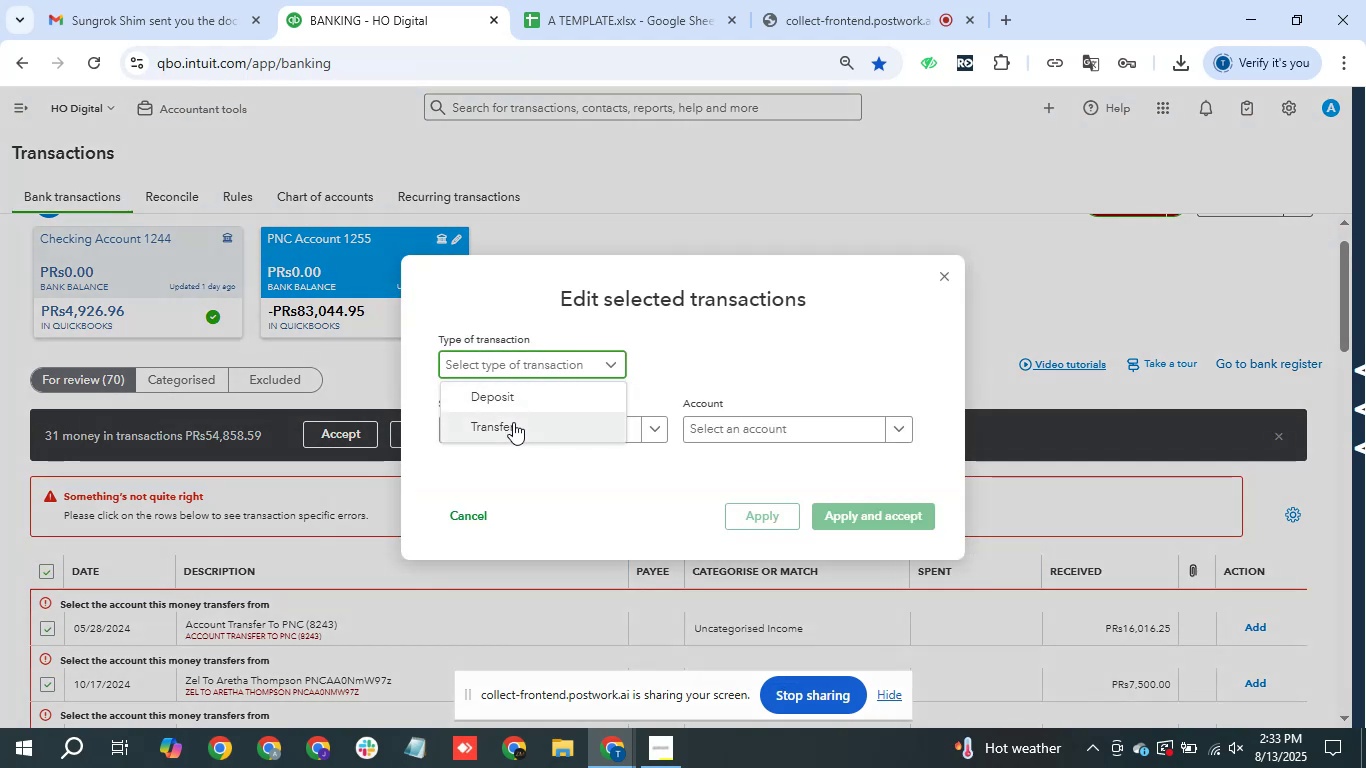 
left_click([513, 422])
 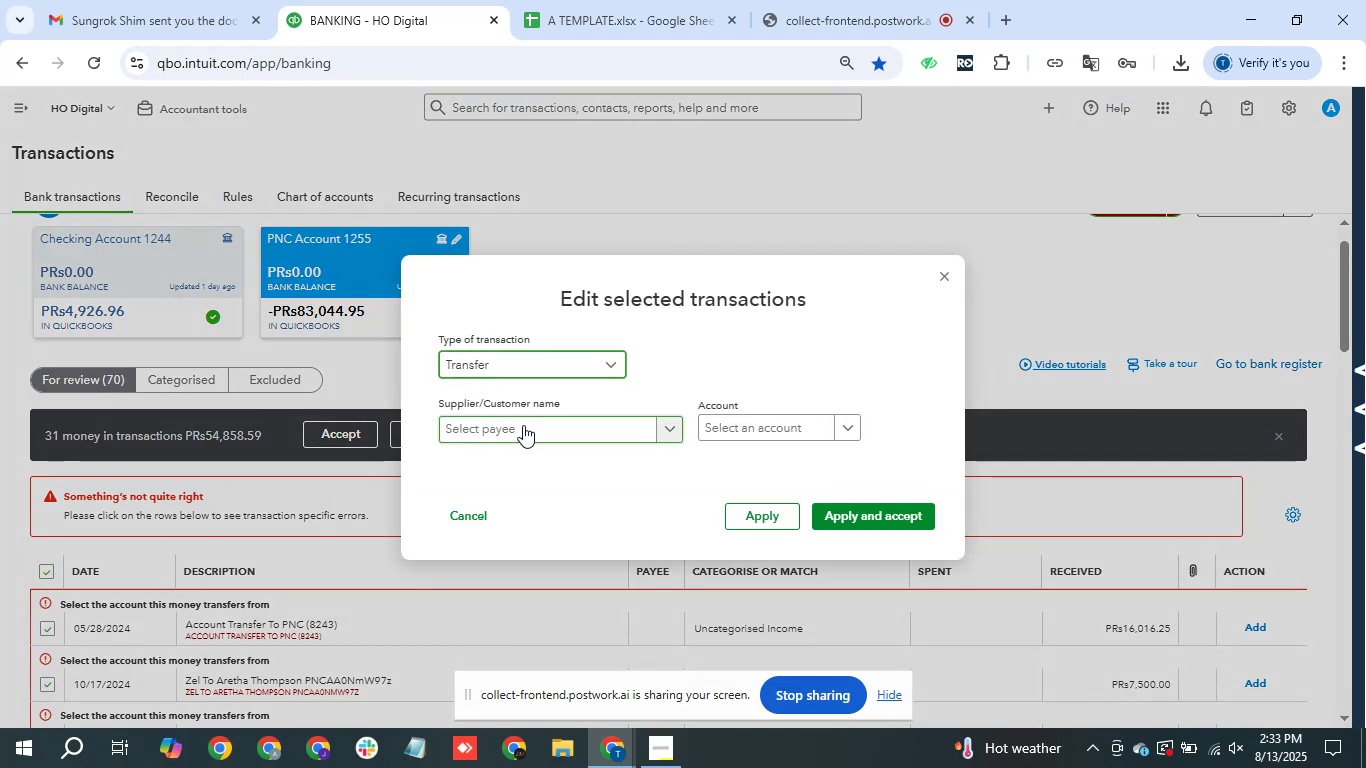 
left_click([523, 425])
 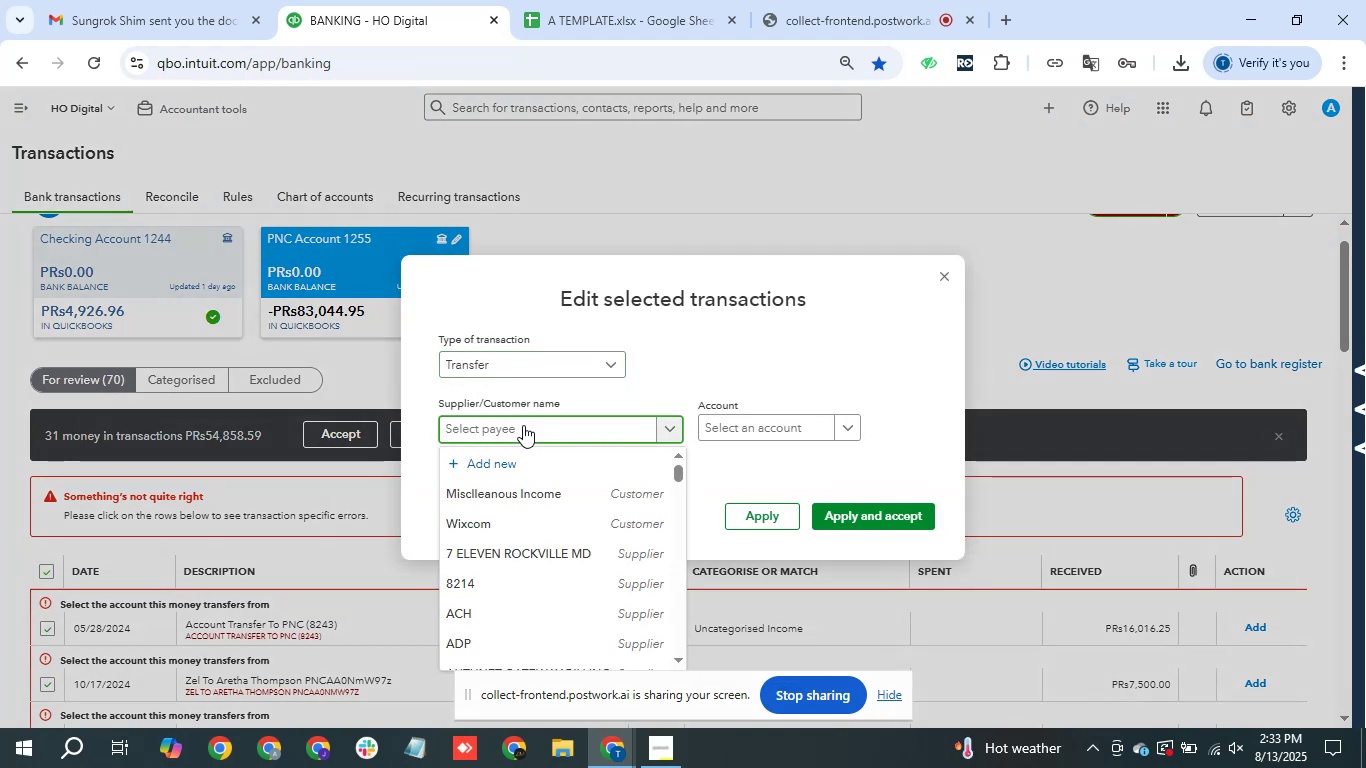 
type(zelle)
 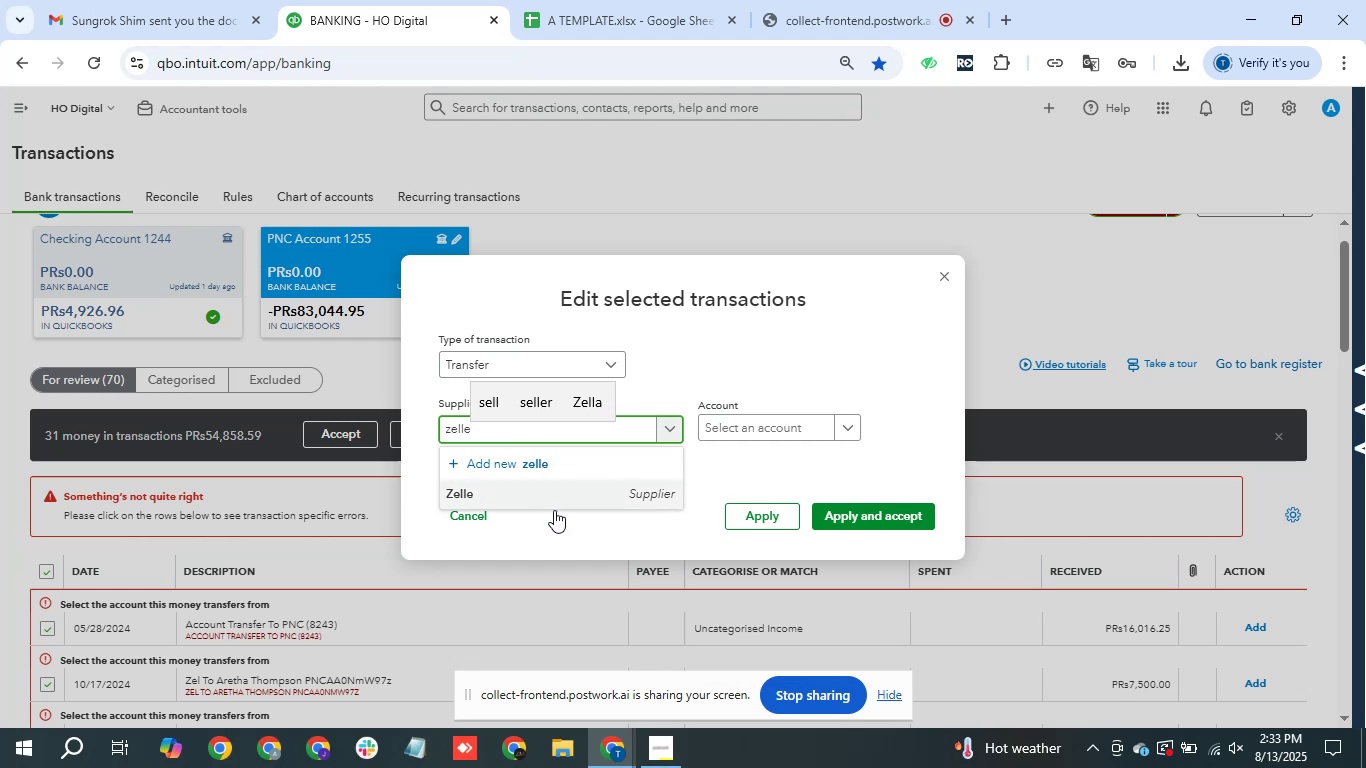 
left_click([578, 495])
 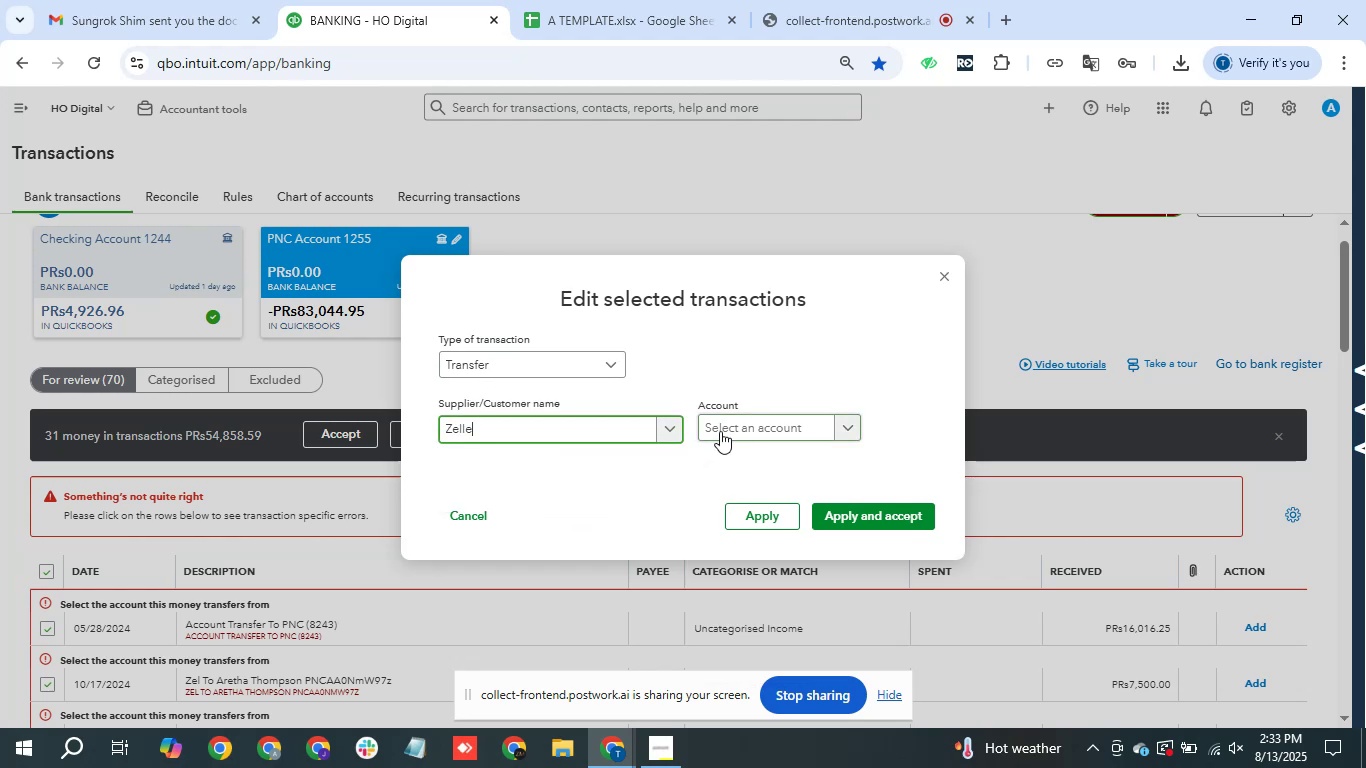 
left_click([723, 430])
 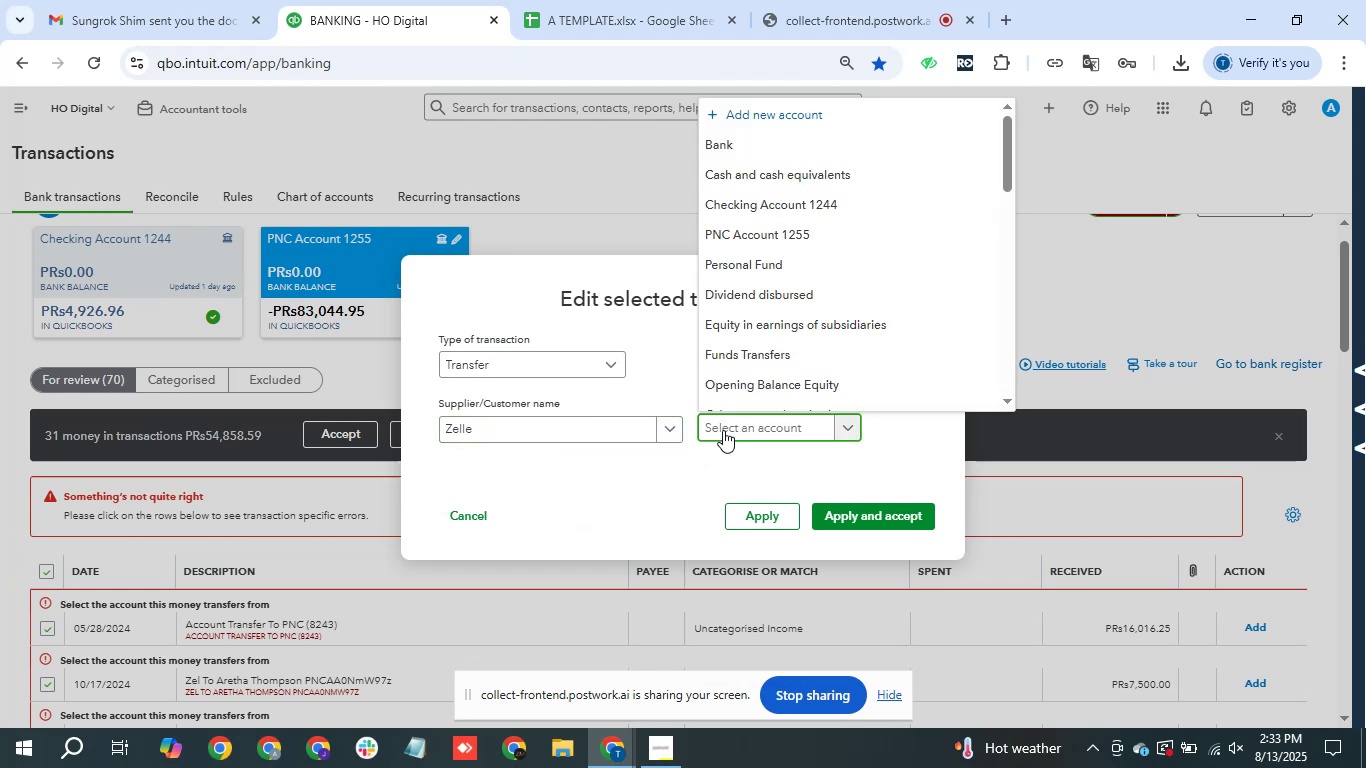 
type(own)
 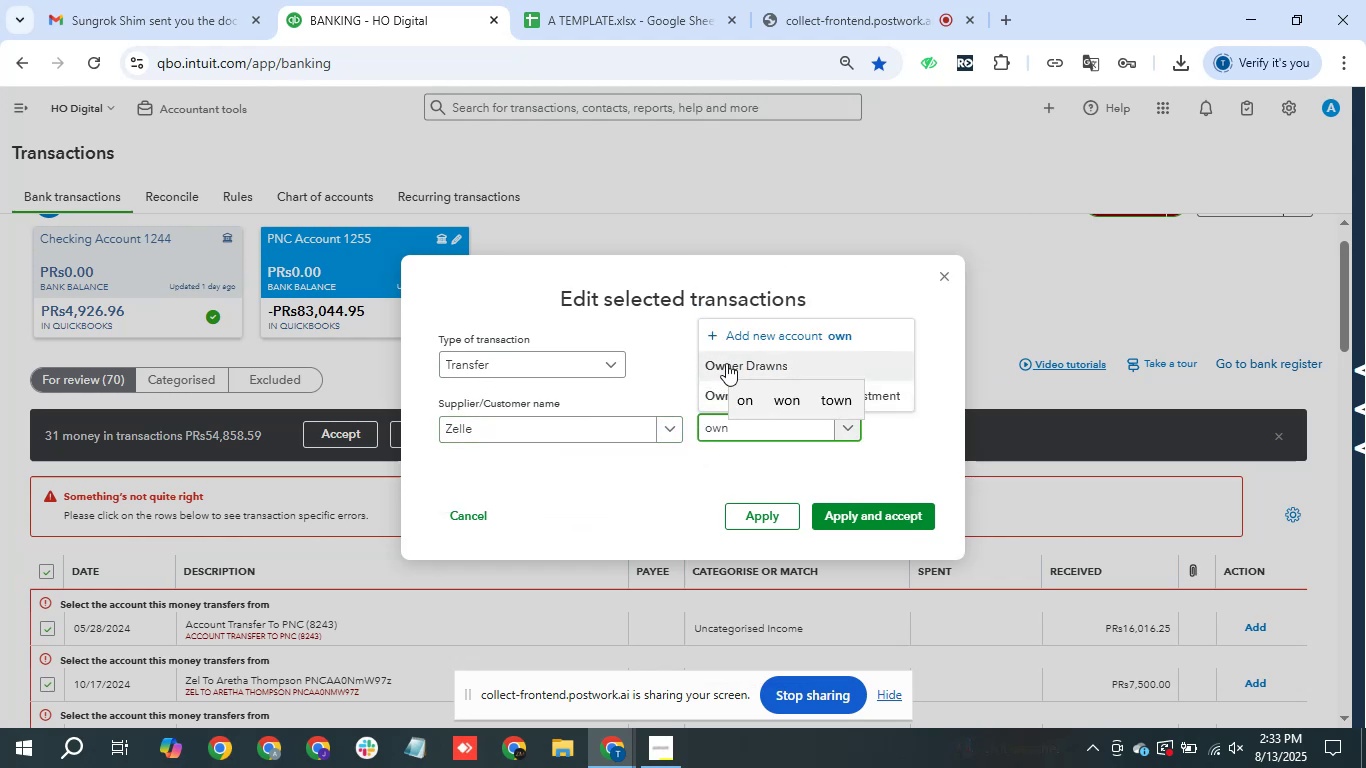 
left_click([731, 360])
 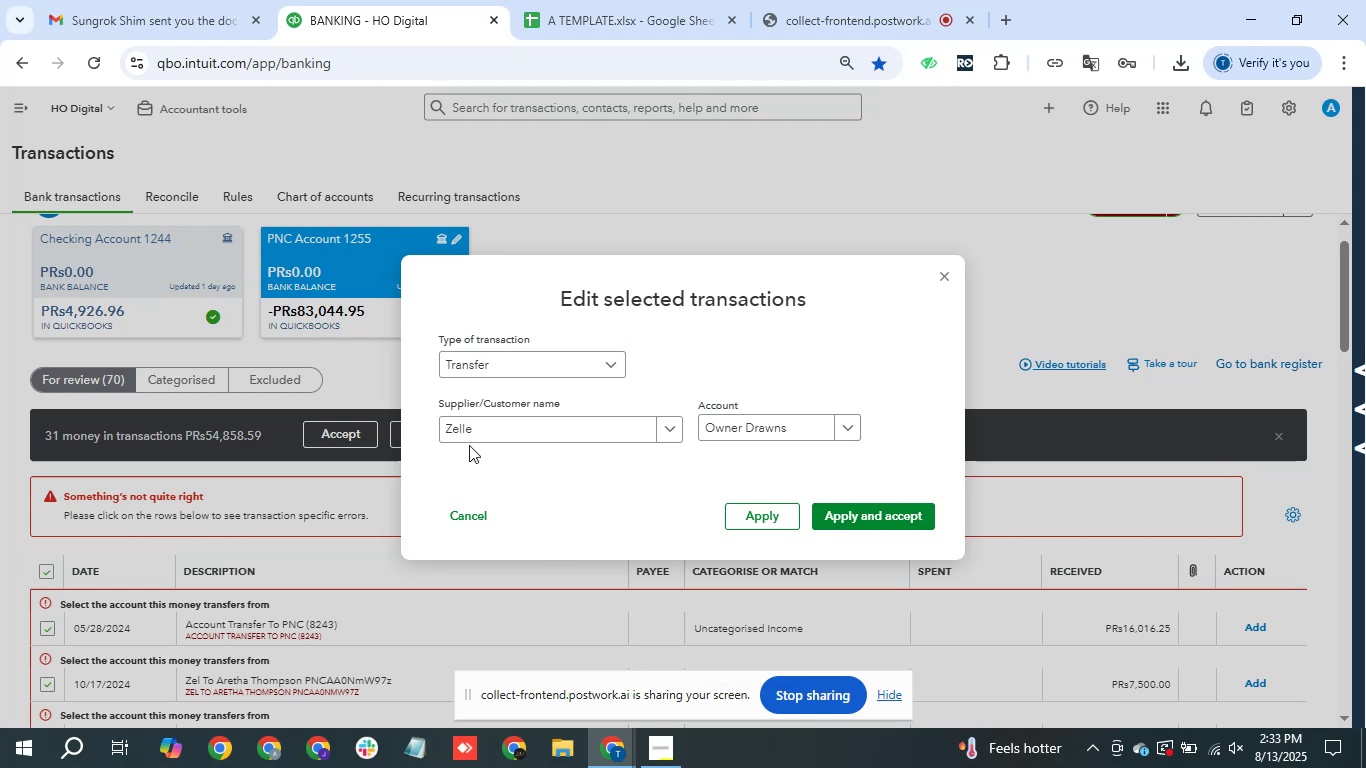 
wait(13.12)
 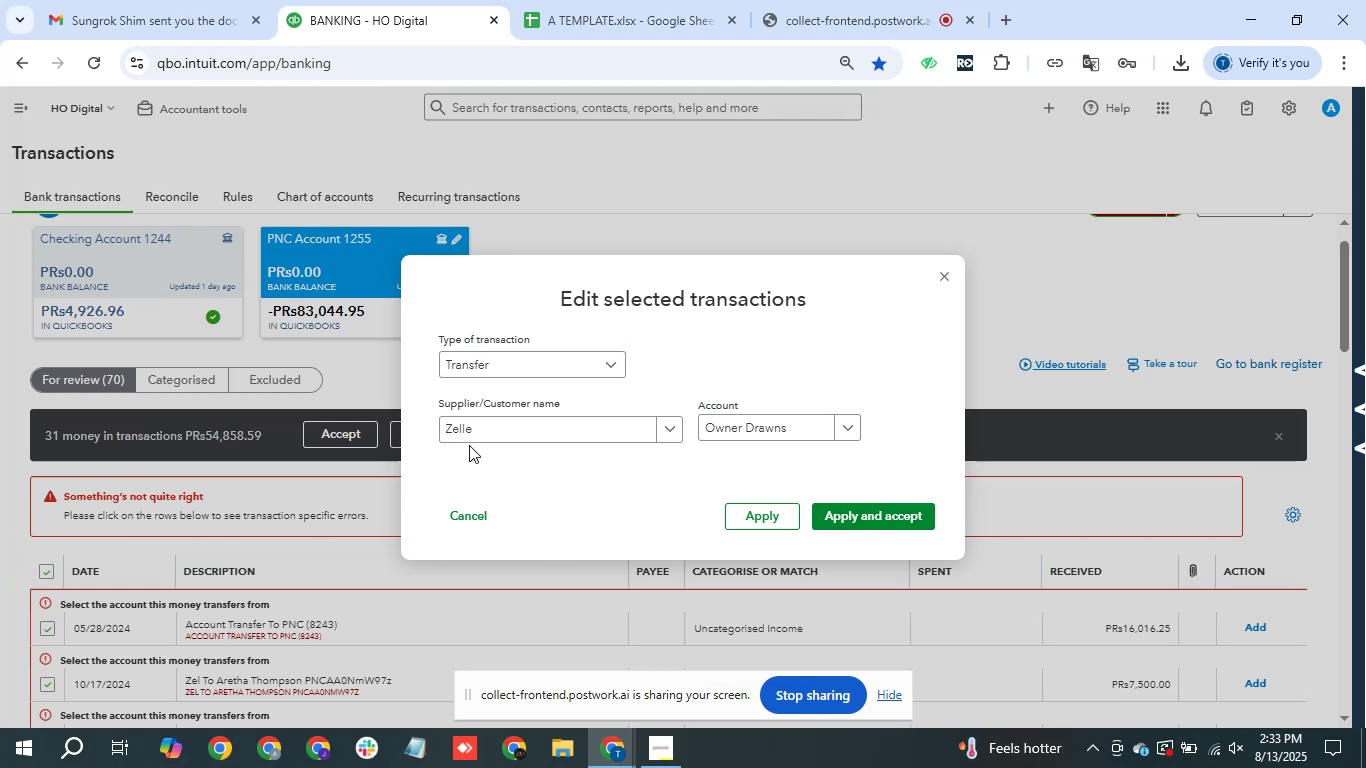 
left_click([747, 430])
 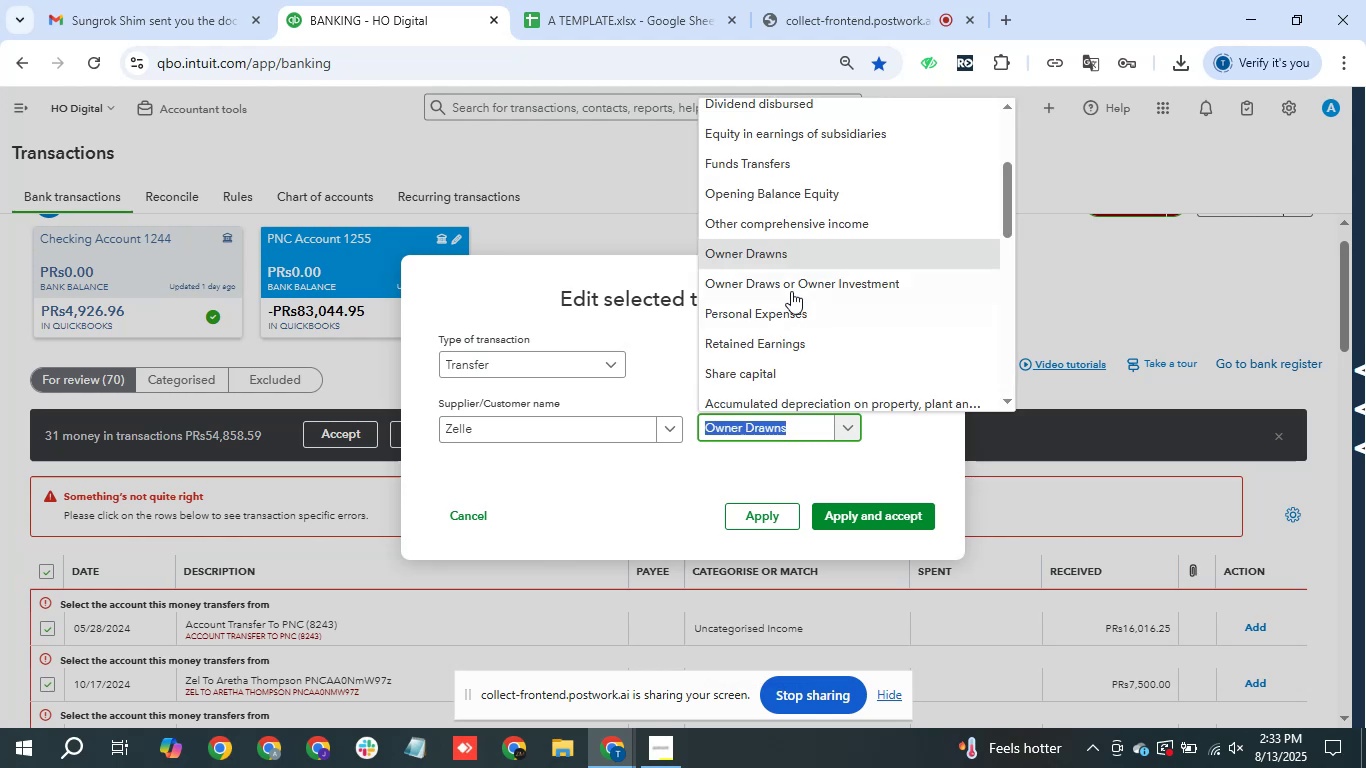 
left_click([791, 291])
 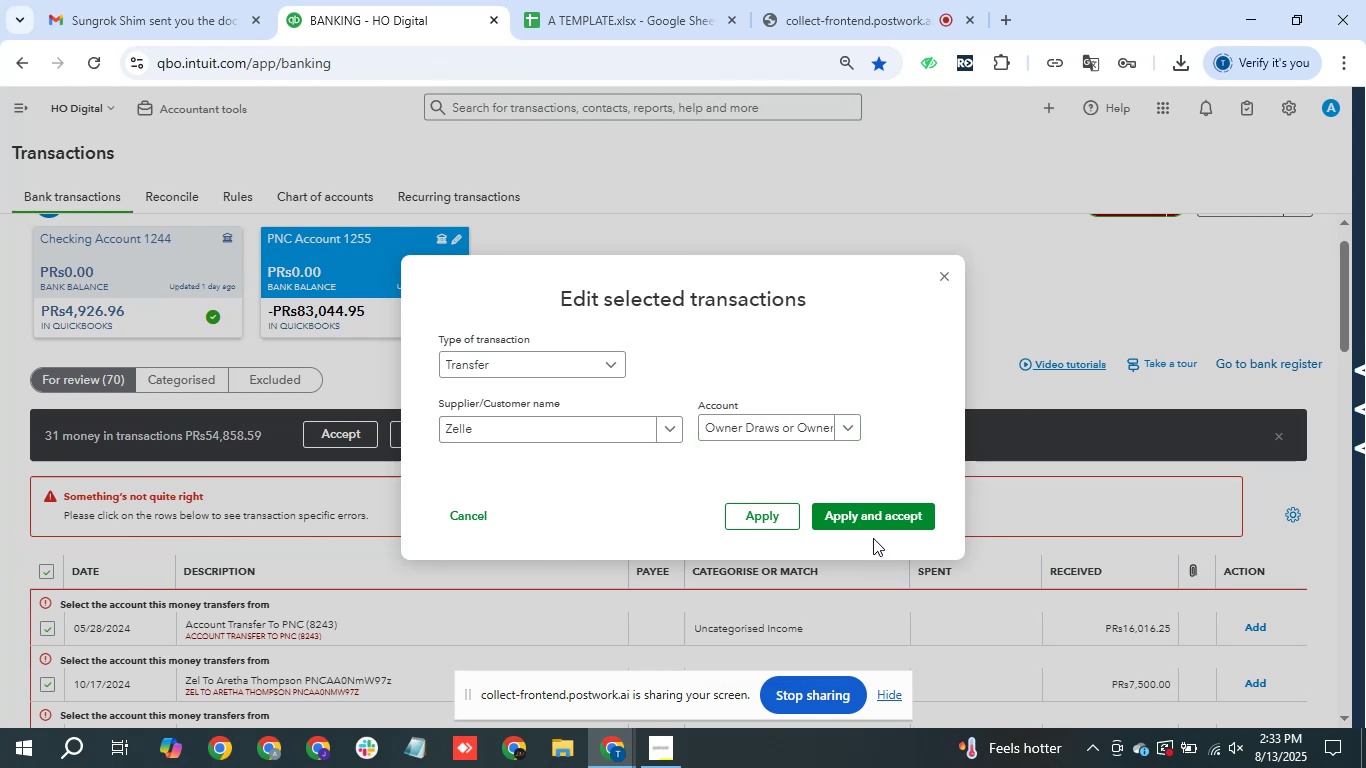 
left_click([874, 518])
 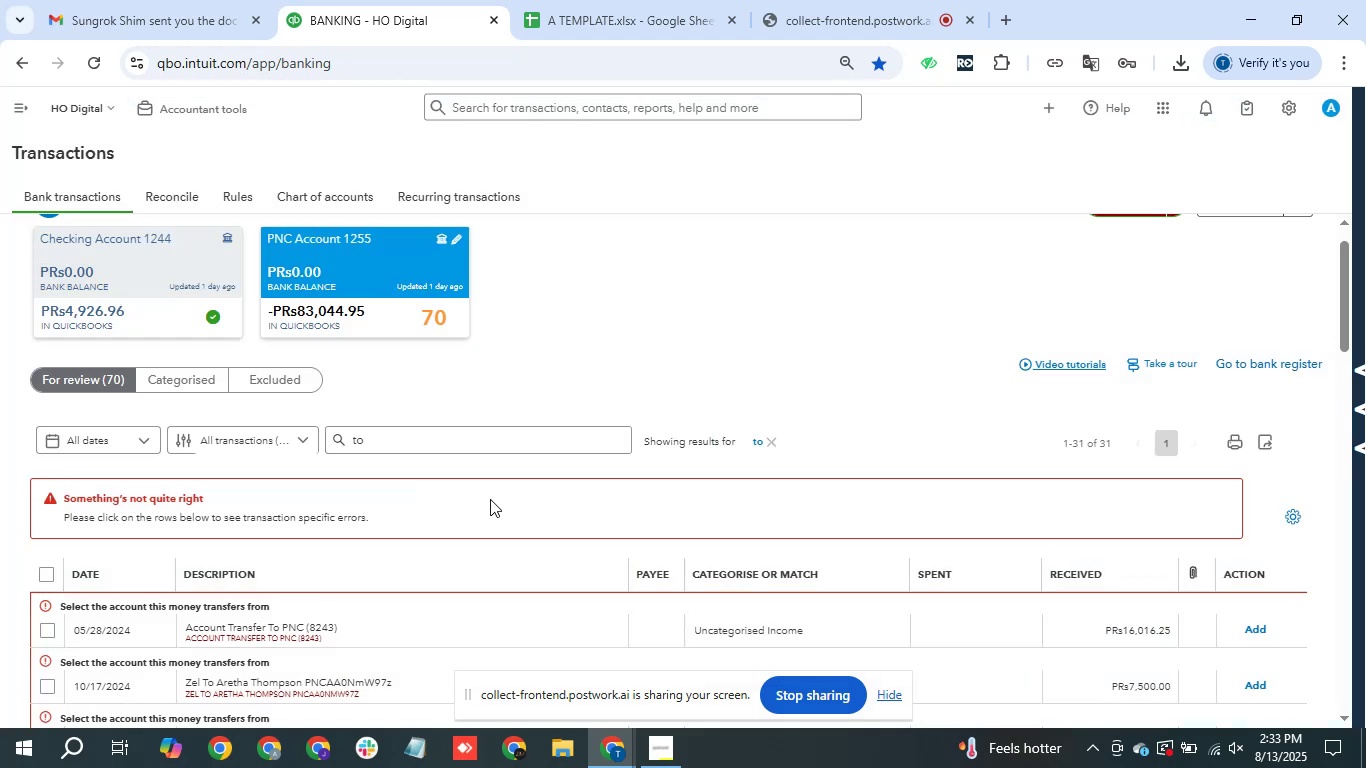 
scroll: coordinate [490, 499], scroll_direction: down, amount: 6.0
 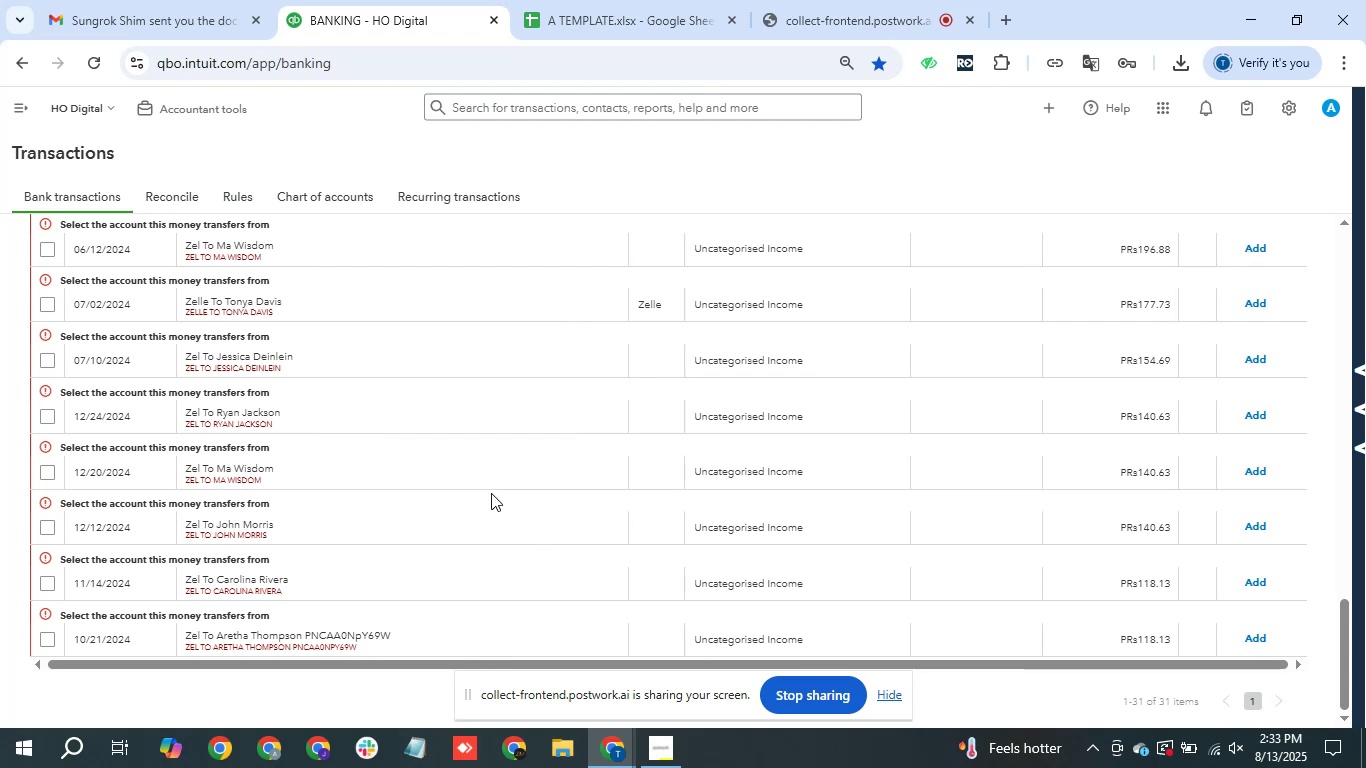 
scroll: coordinate [491, 493], scroll_direction: up, amount: 4.0
 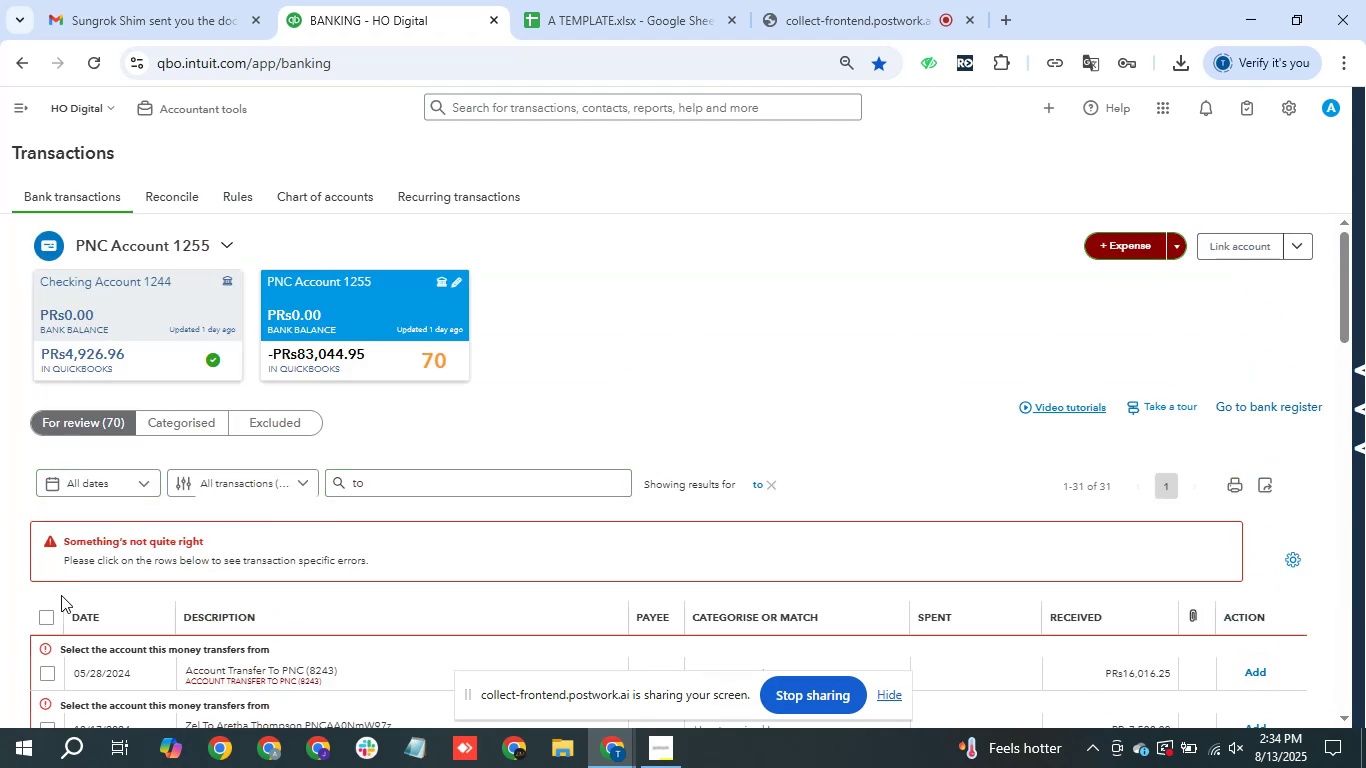 
left_click([43, 617])
 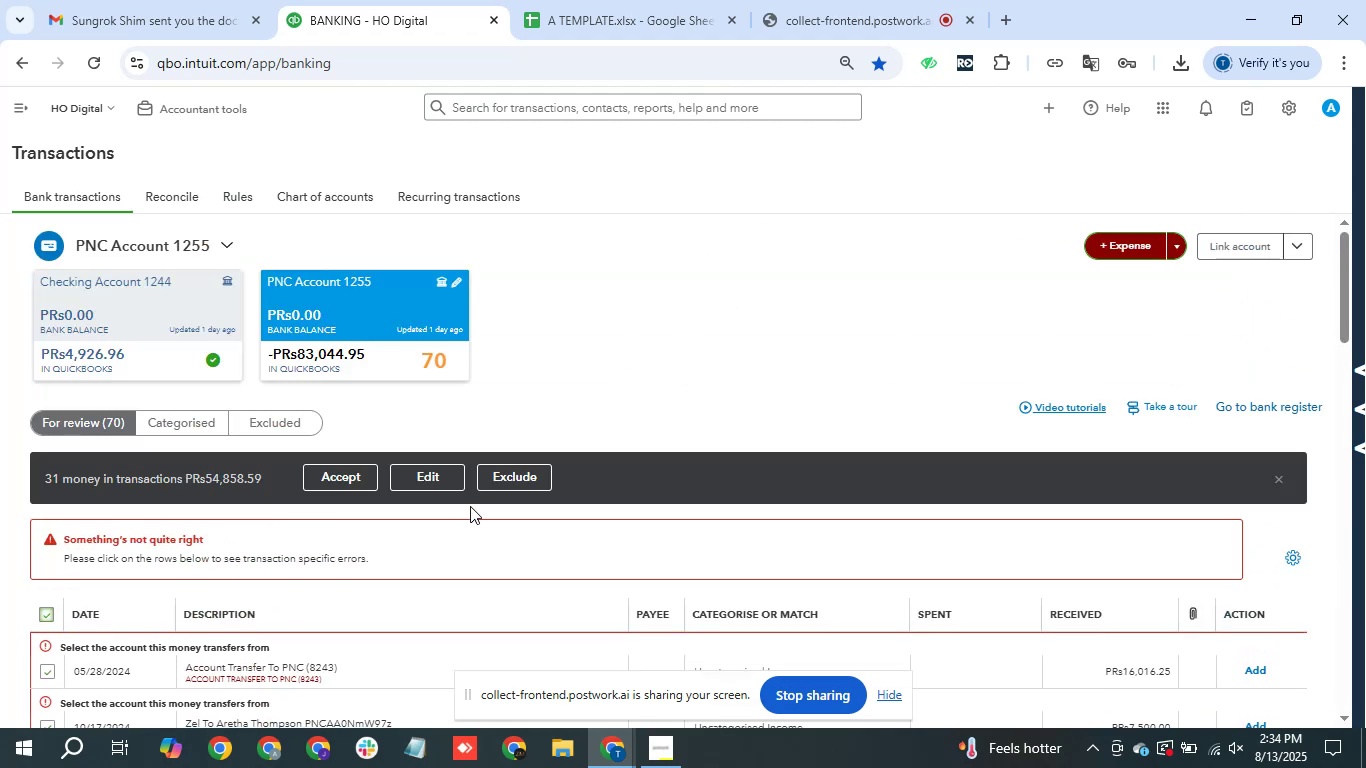 
left_click([447, 467])
 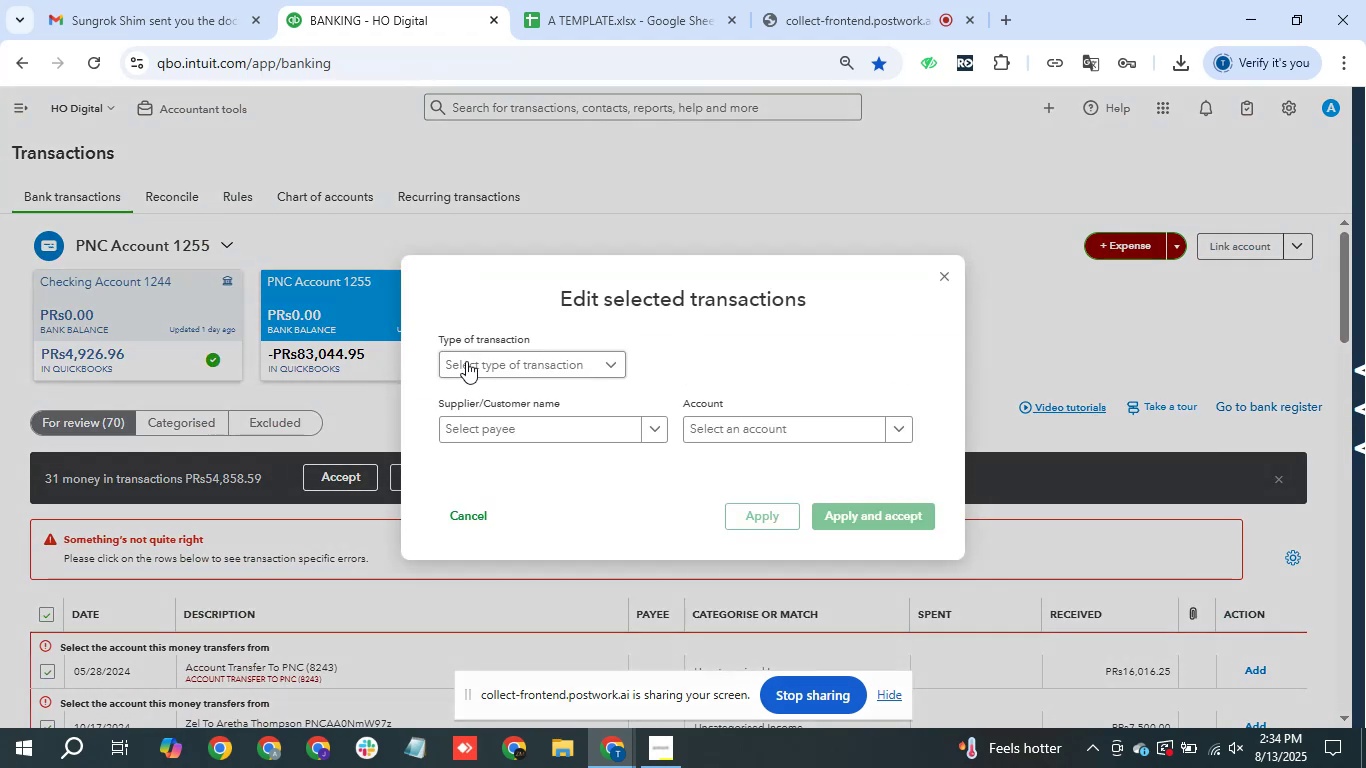 
left_click([544, 352])
 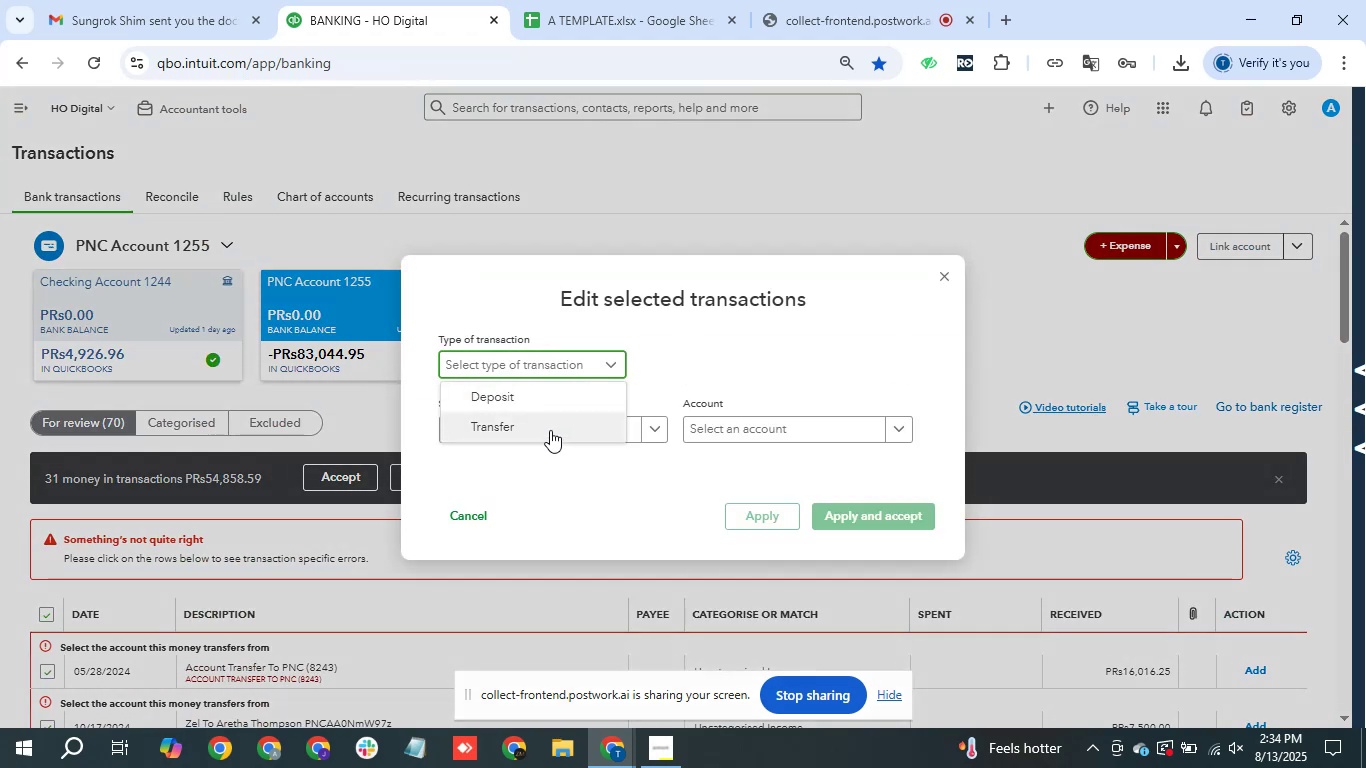 
left_click([556, 409])
 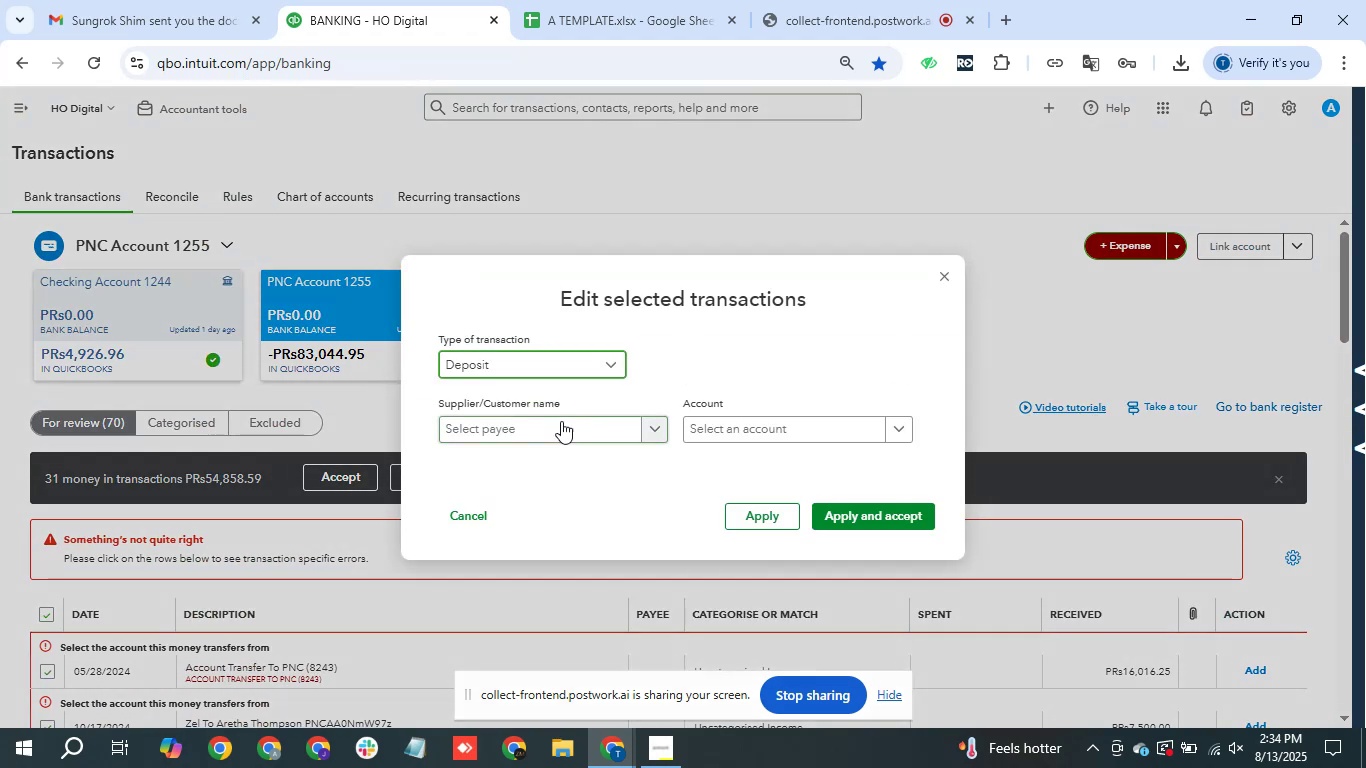 
left_click([562, 422])
 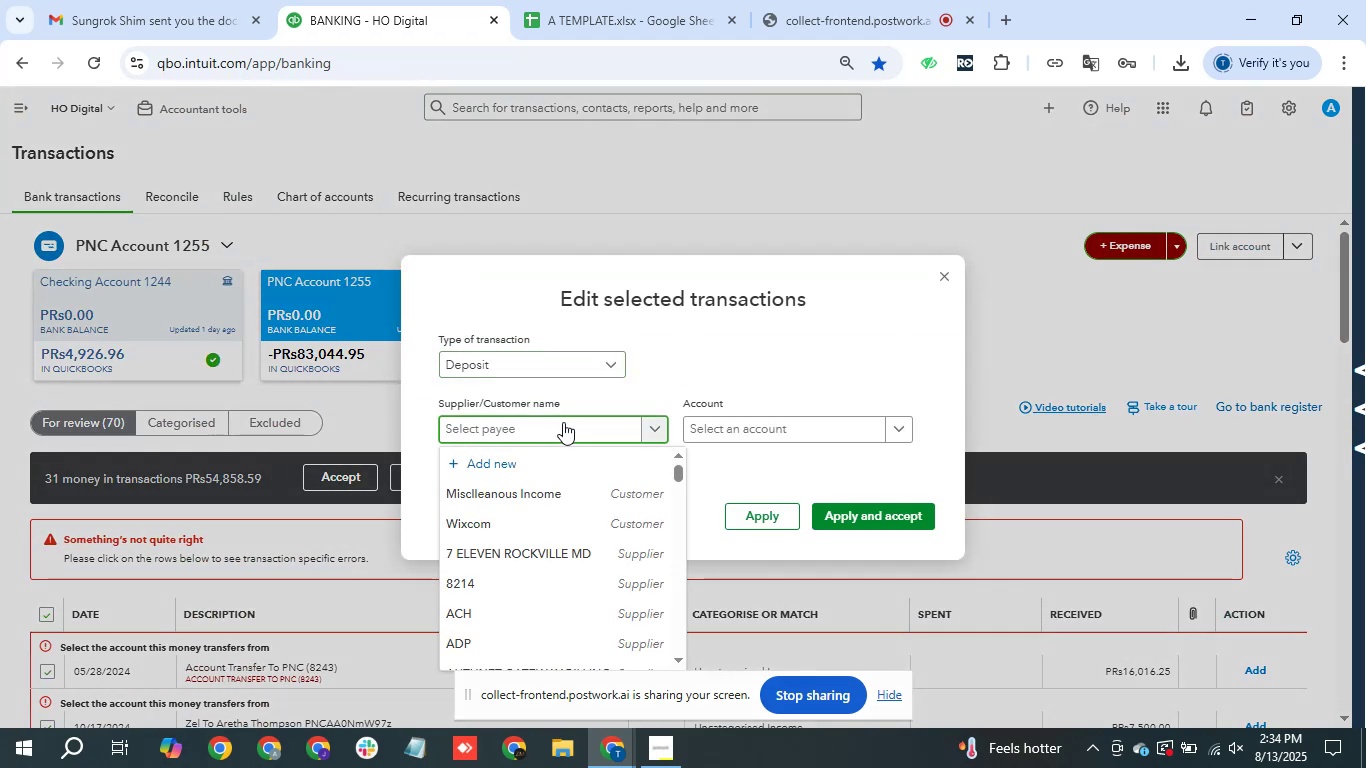 
type(zell)
 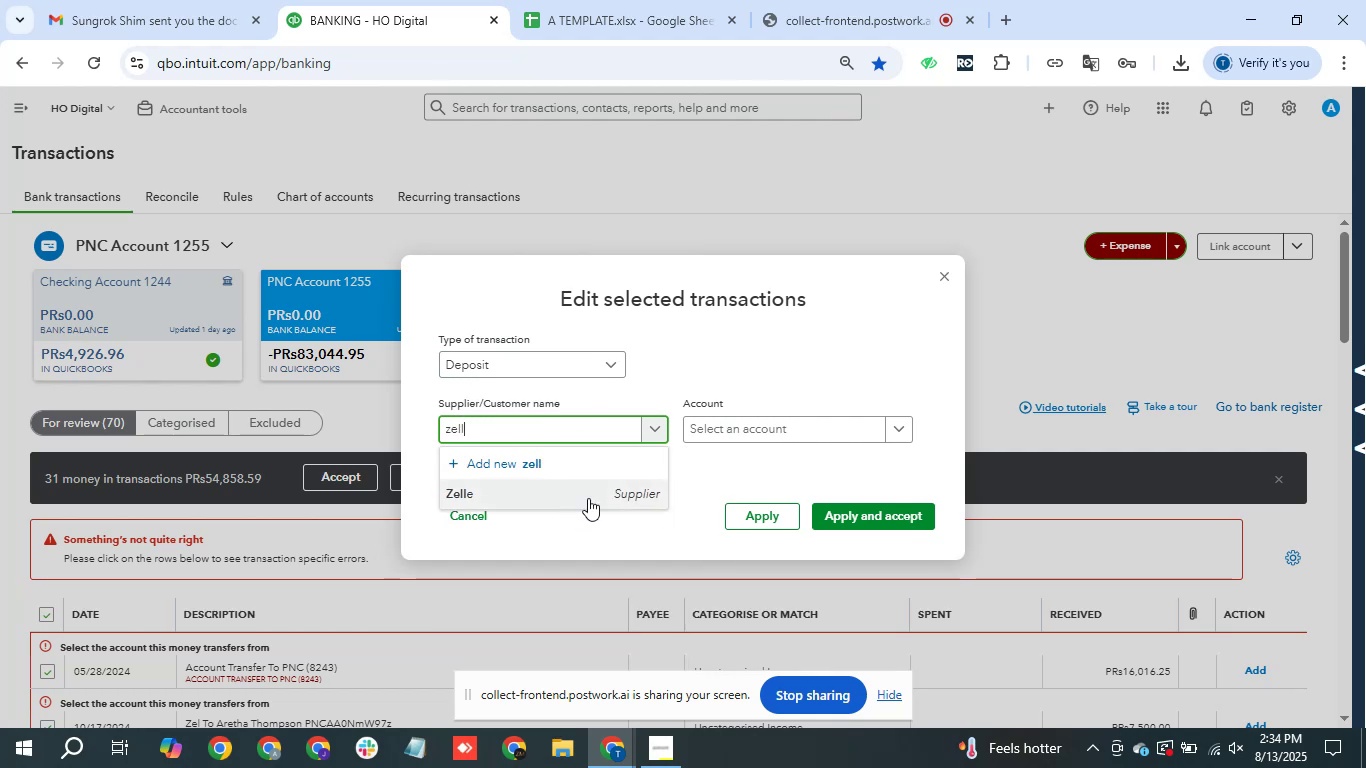 
left_click([773, 420])
 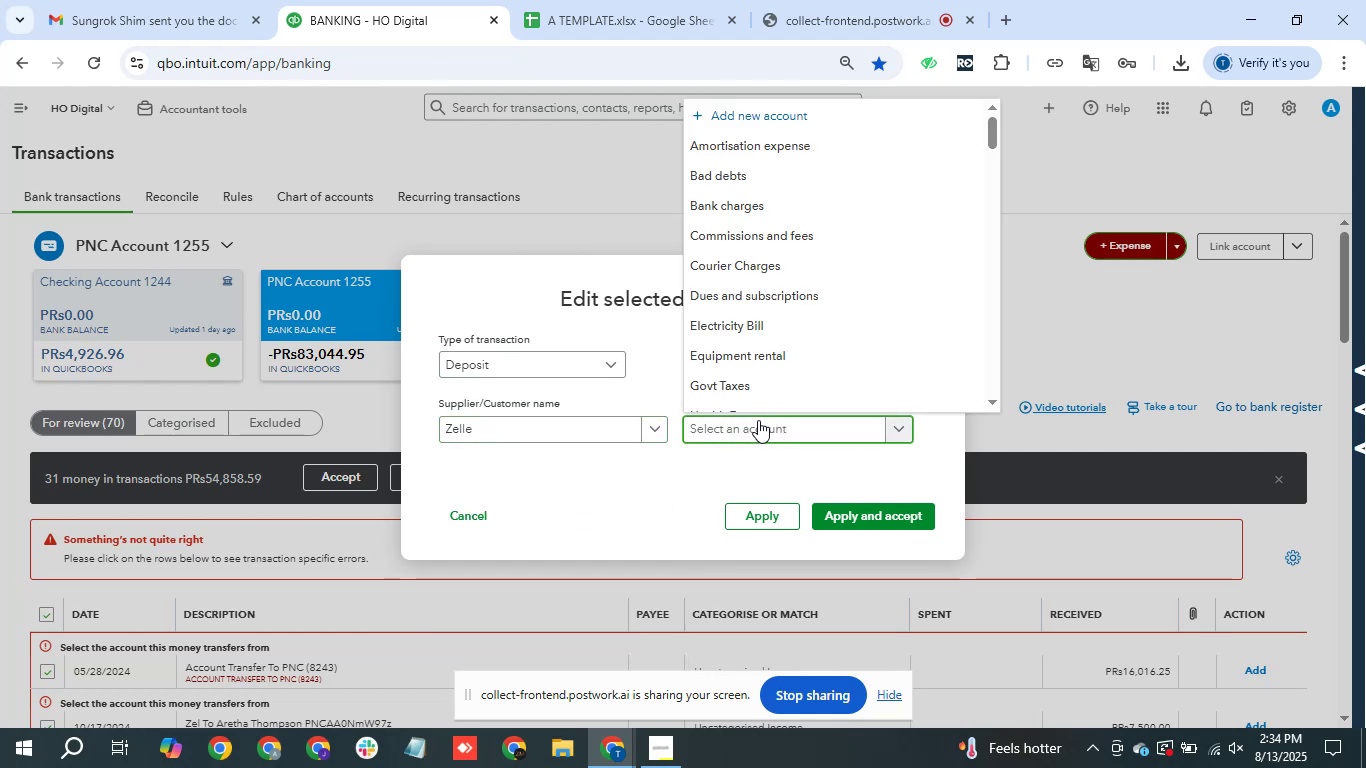 
type(own)
 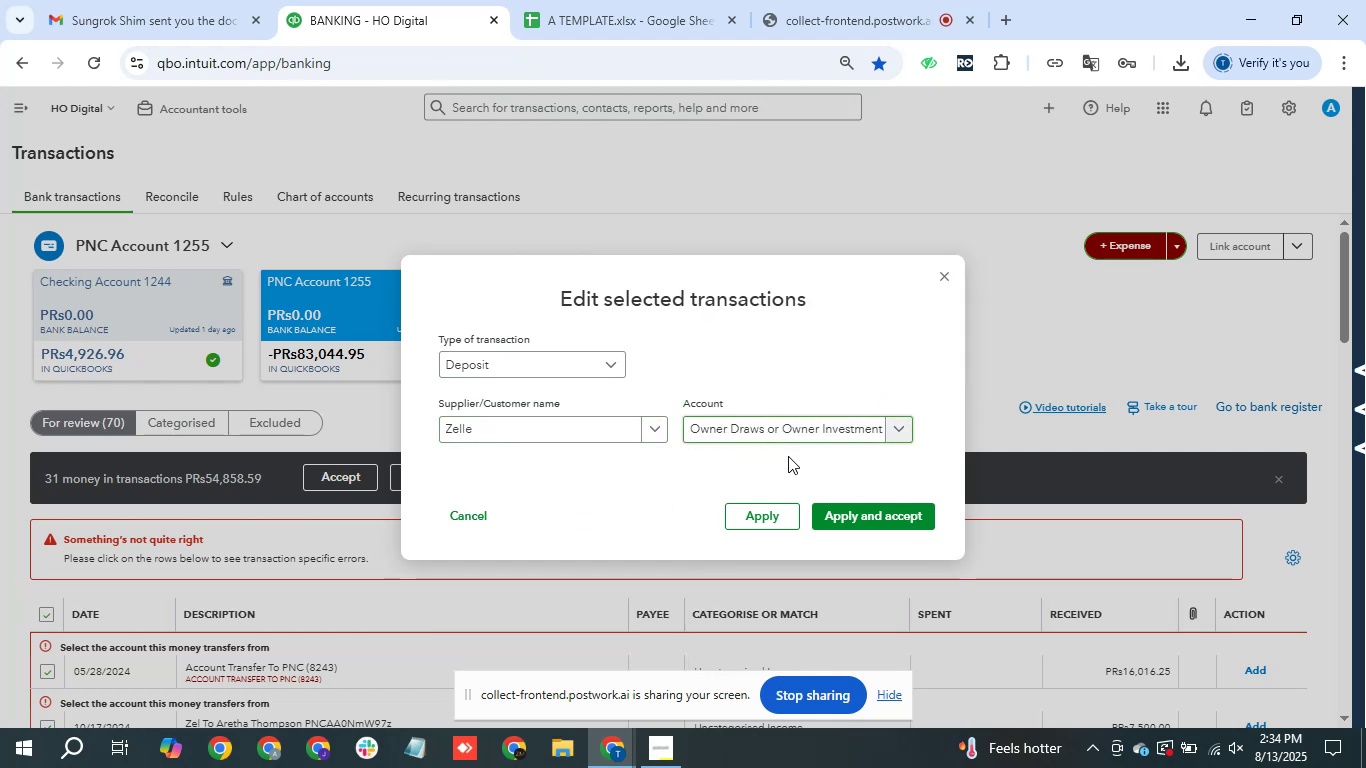 
double_click([872, 516])
 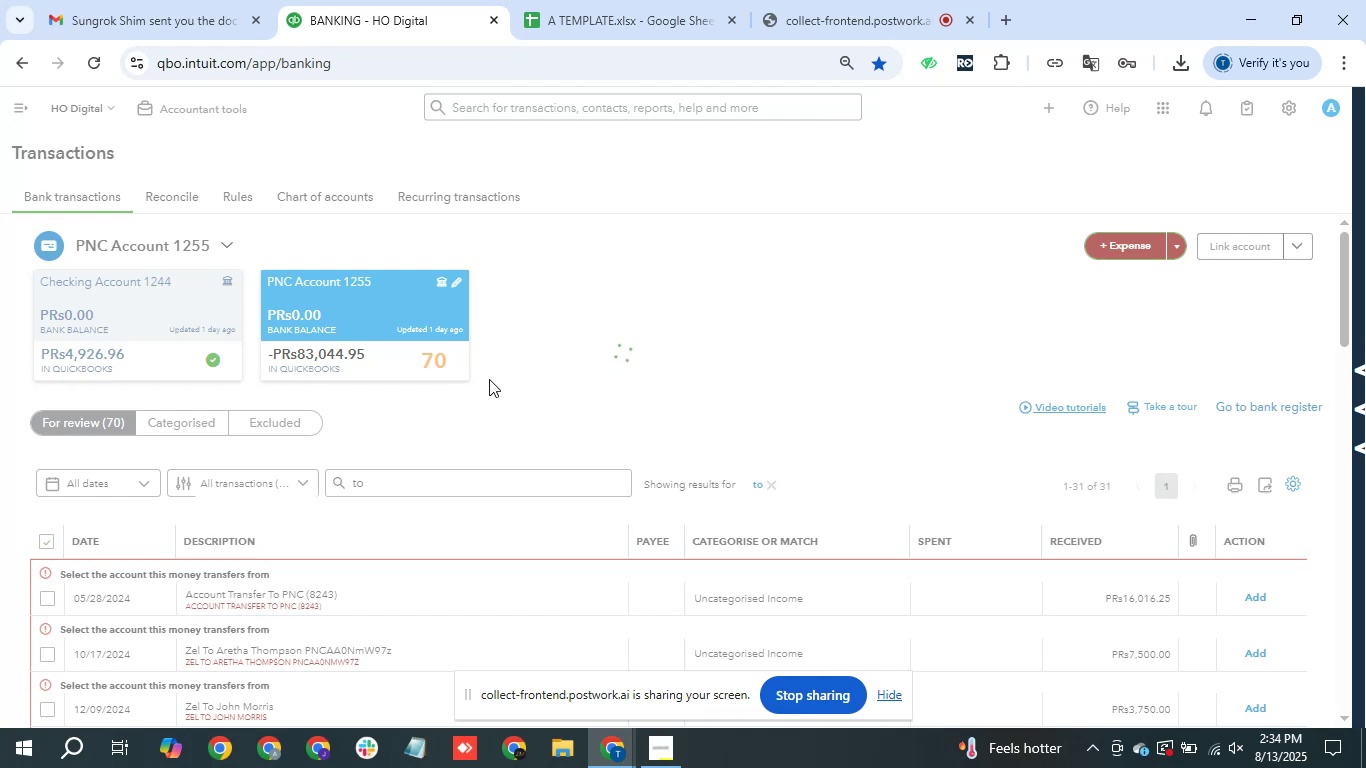 
wait(8.46)
 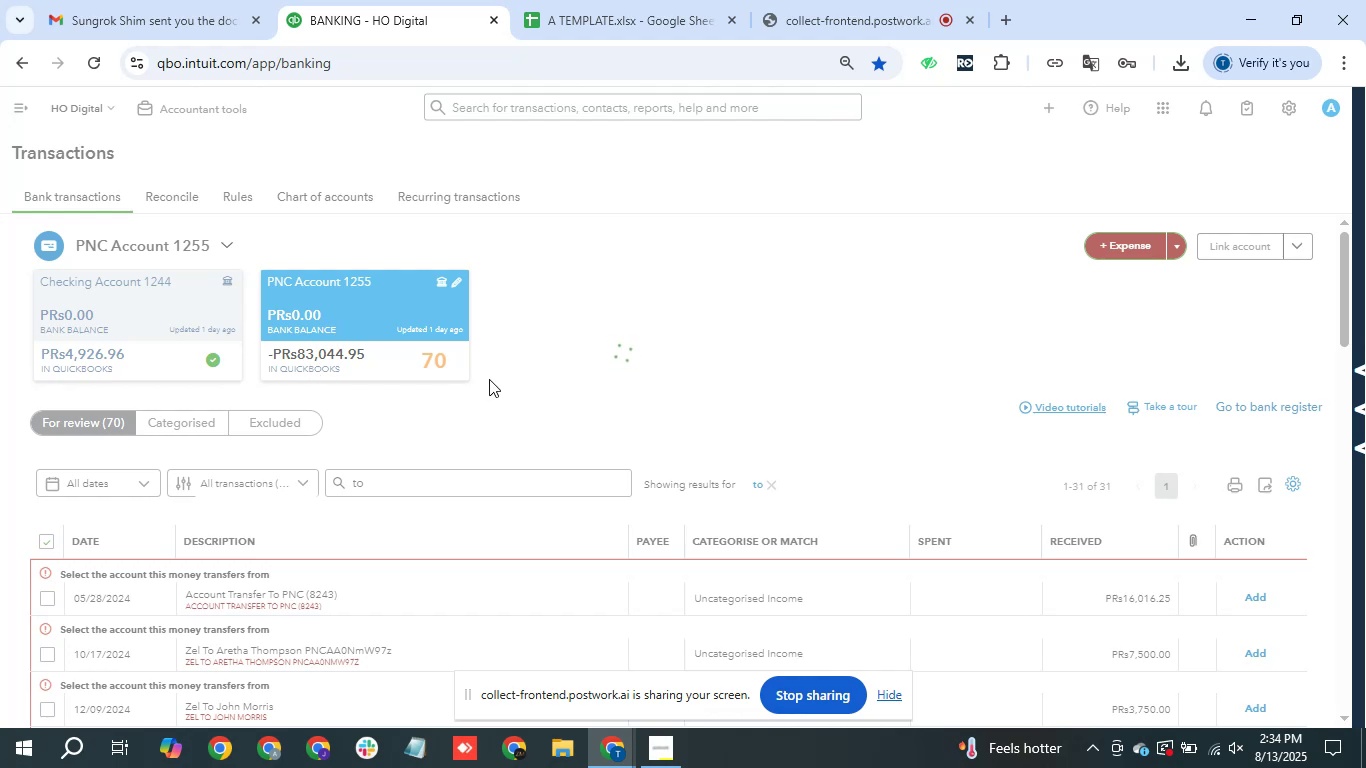 
left_click([773, 479])
 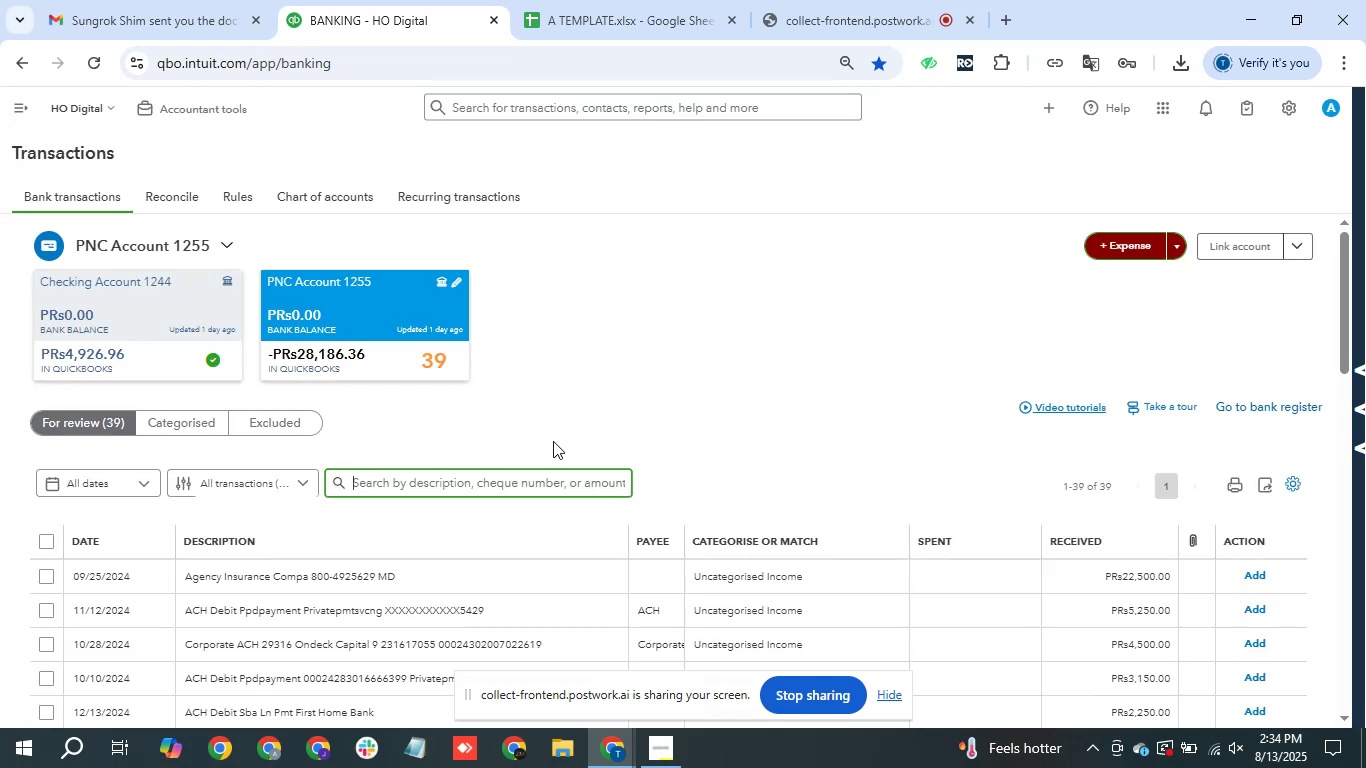 
scroll: coordinate [478, 500], scroll_direction: down, amount: 5.0
 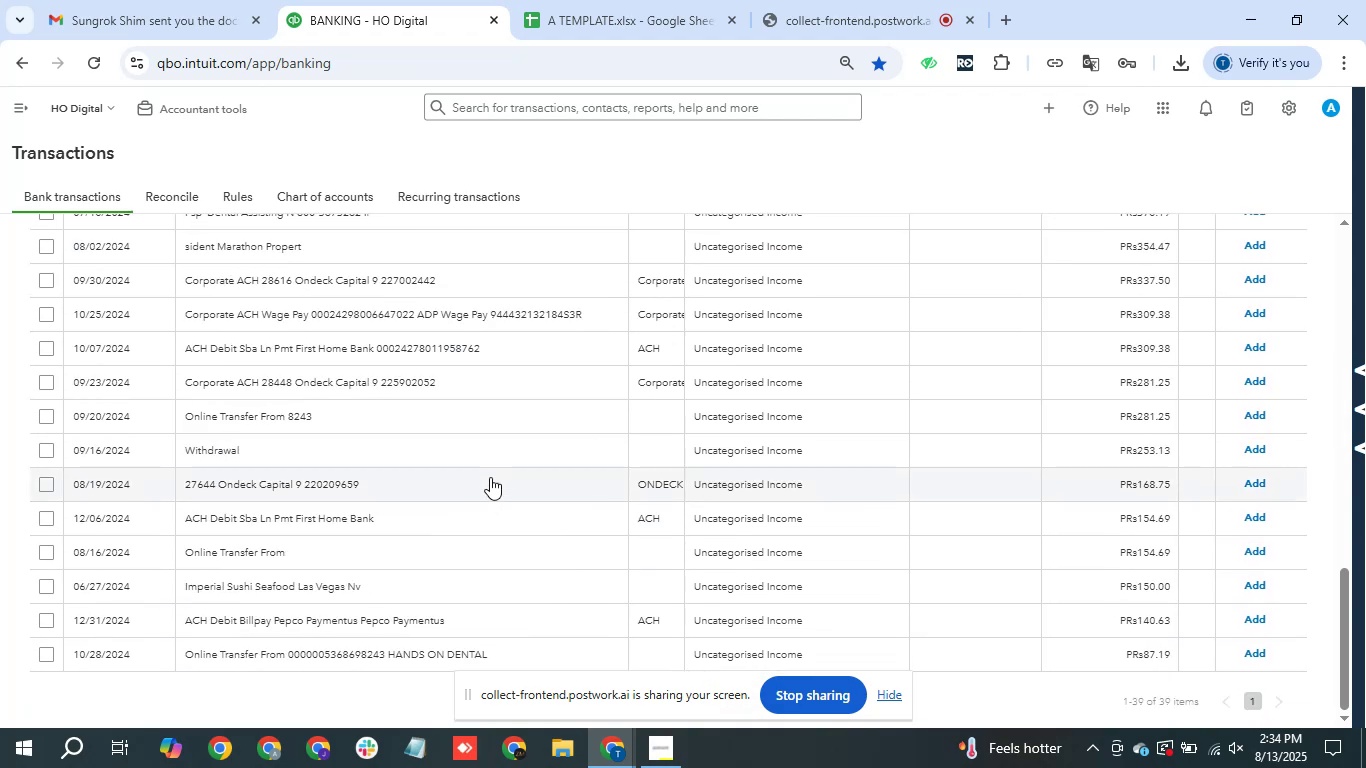 
scroll: coordinate [491, 470], scroll_direction: up, amount: 2.0
 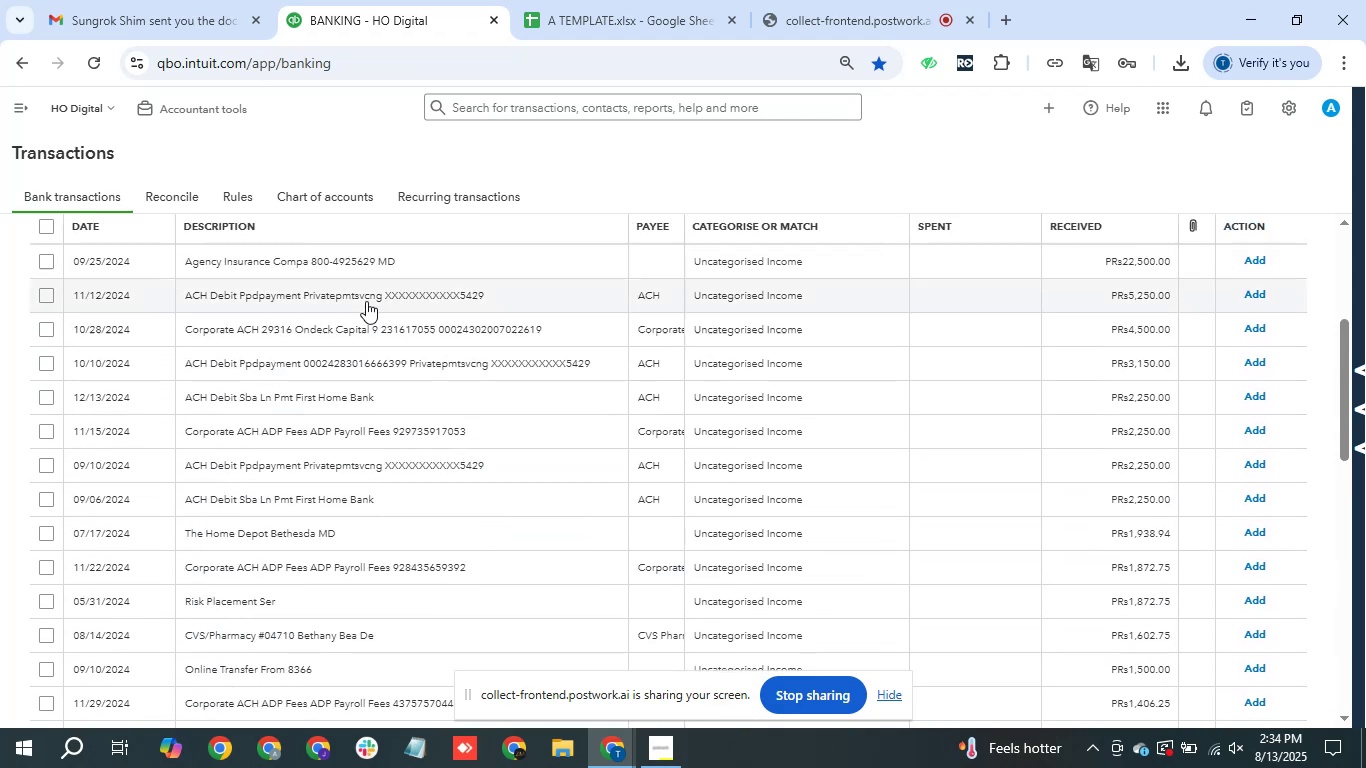 
left_click([395, 252])
 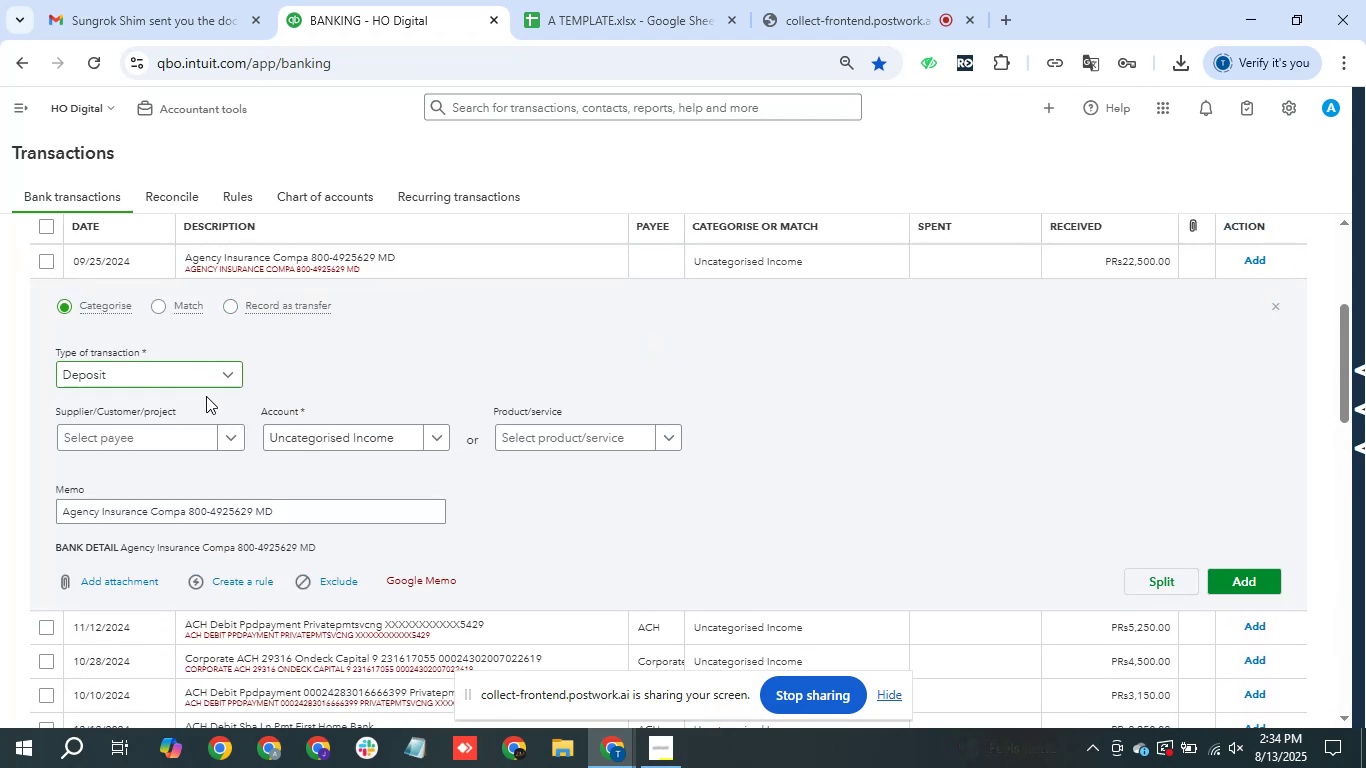 
left_click([184, 427])
 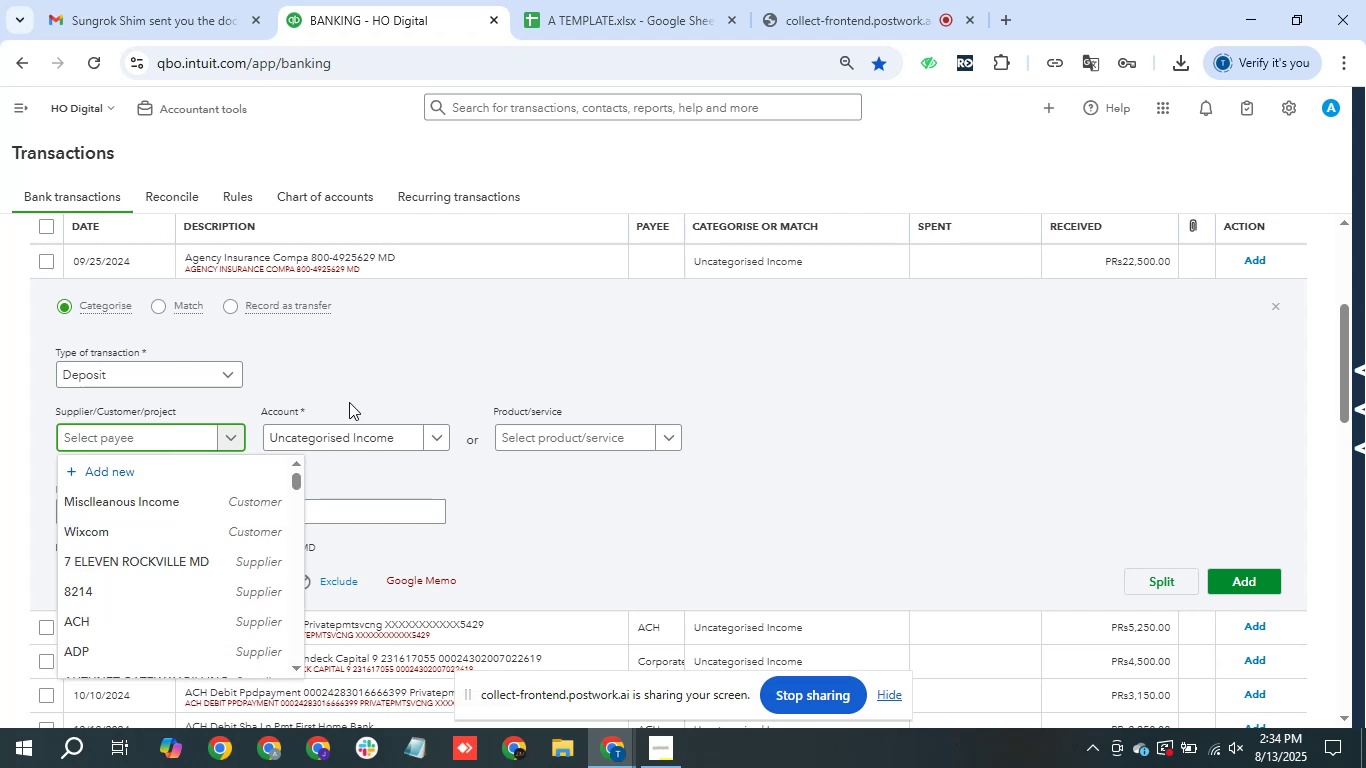 
type(ins)
key(Backspace)
key(Backspace)
key(Backspace)
key(Backspace)
 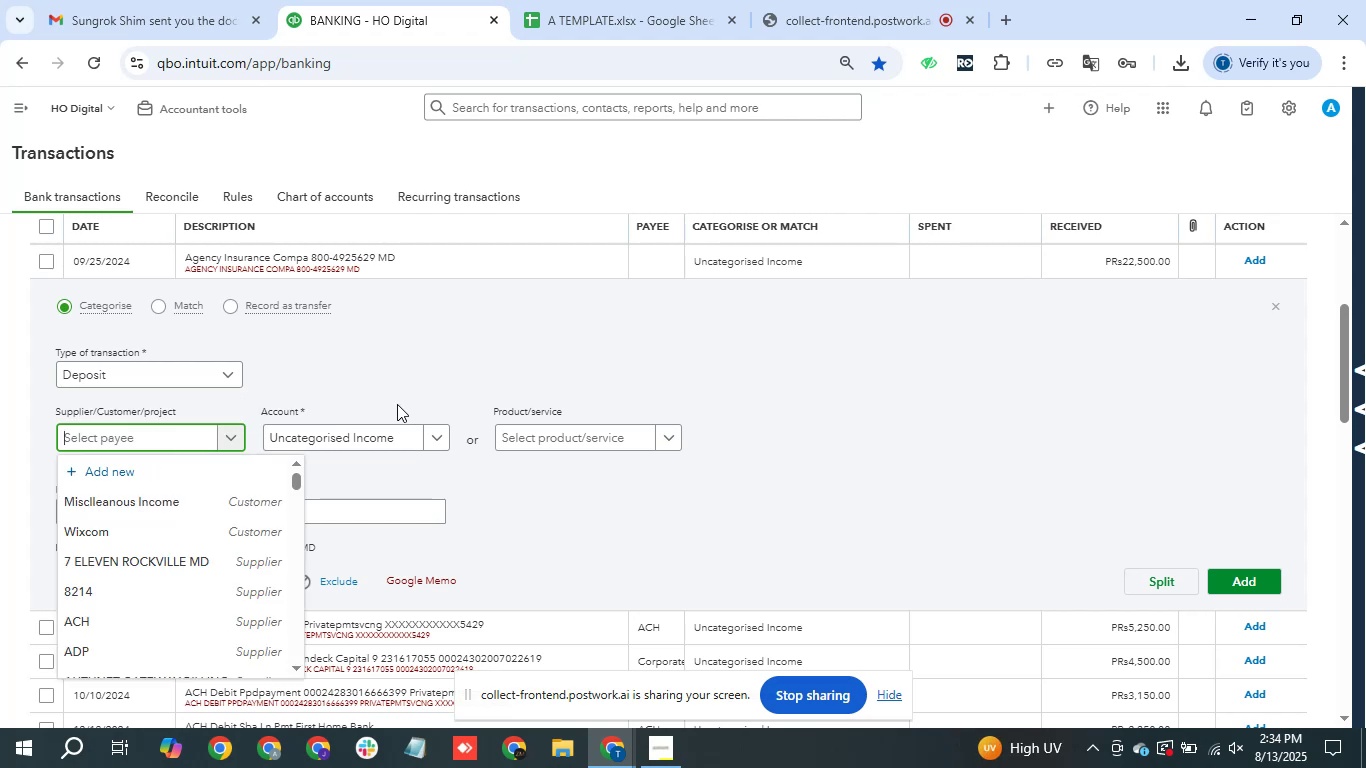 
left_click([358, 424])
 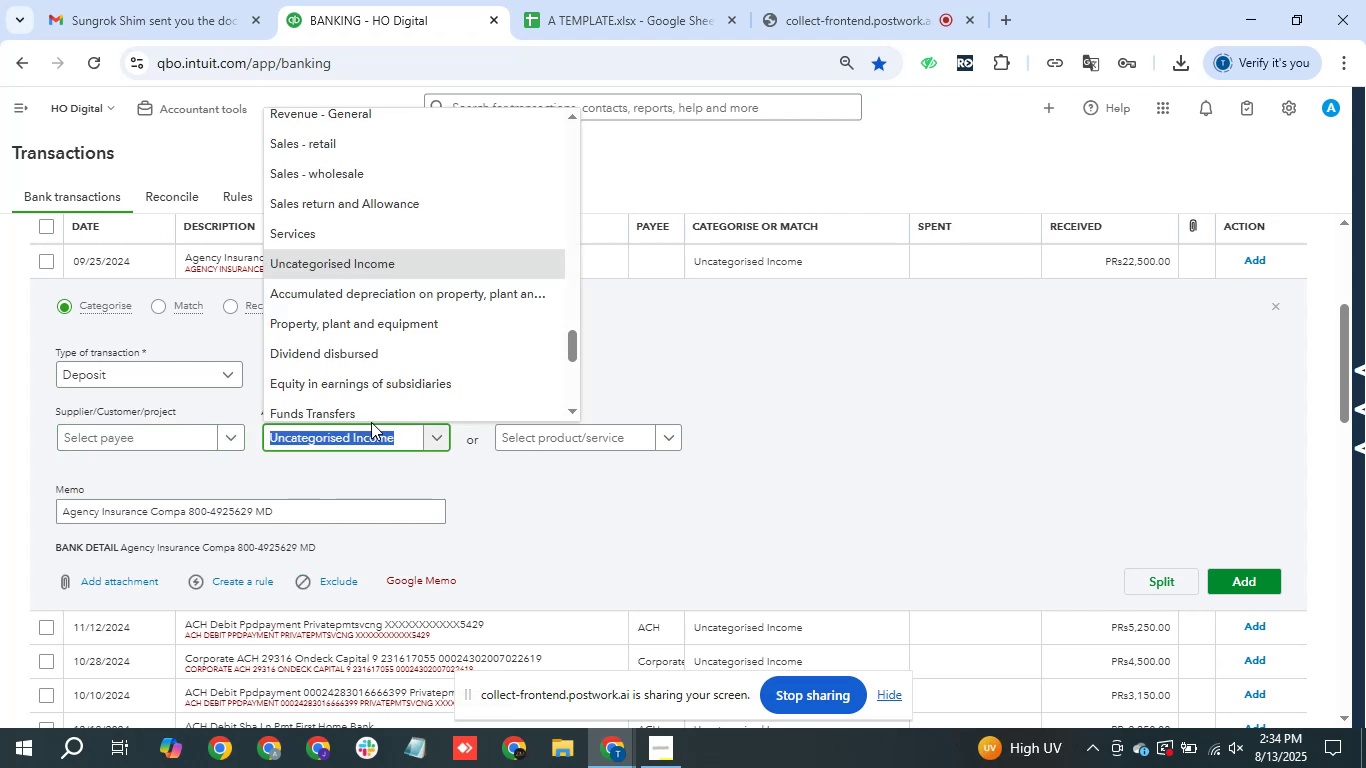 
type(ins)
 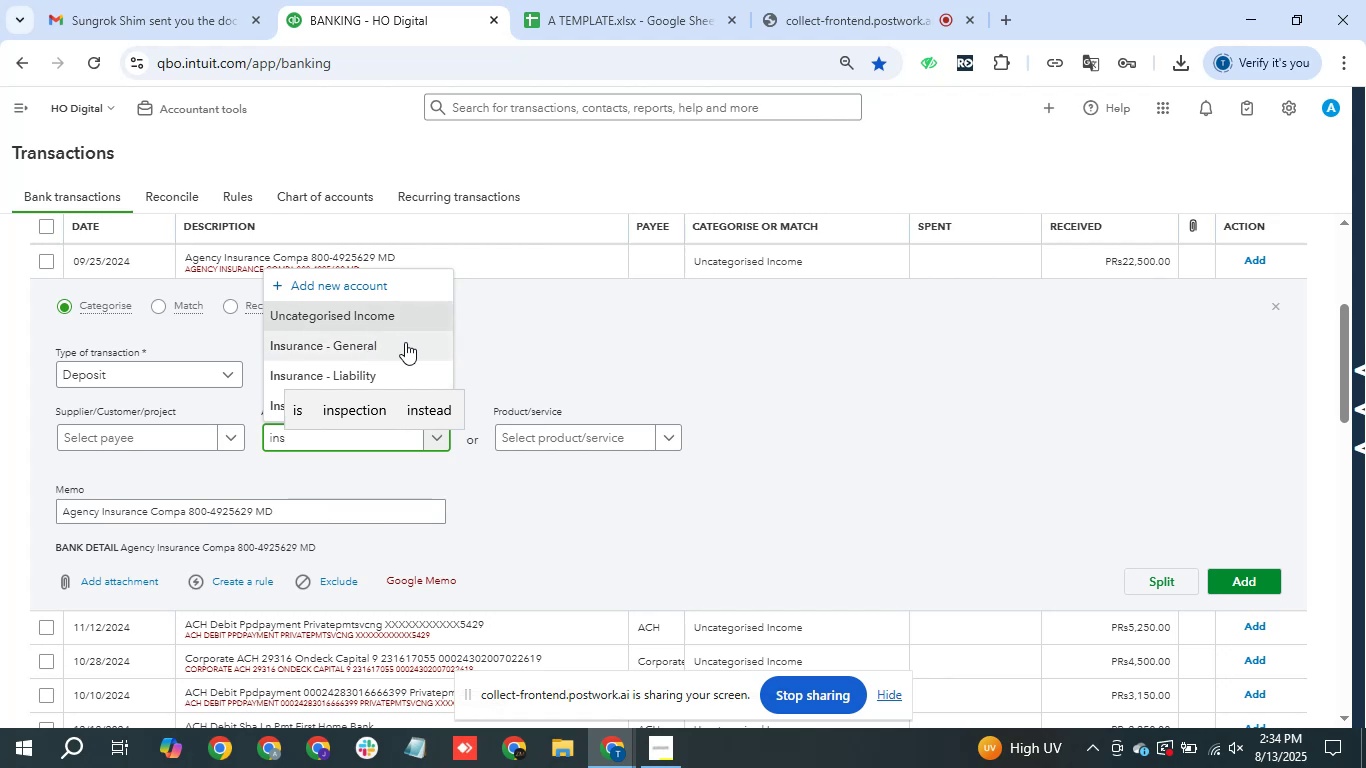 
wait(10.17)
 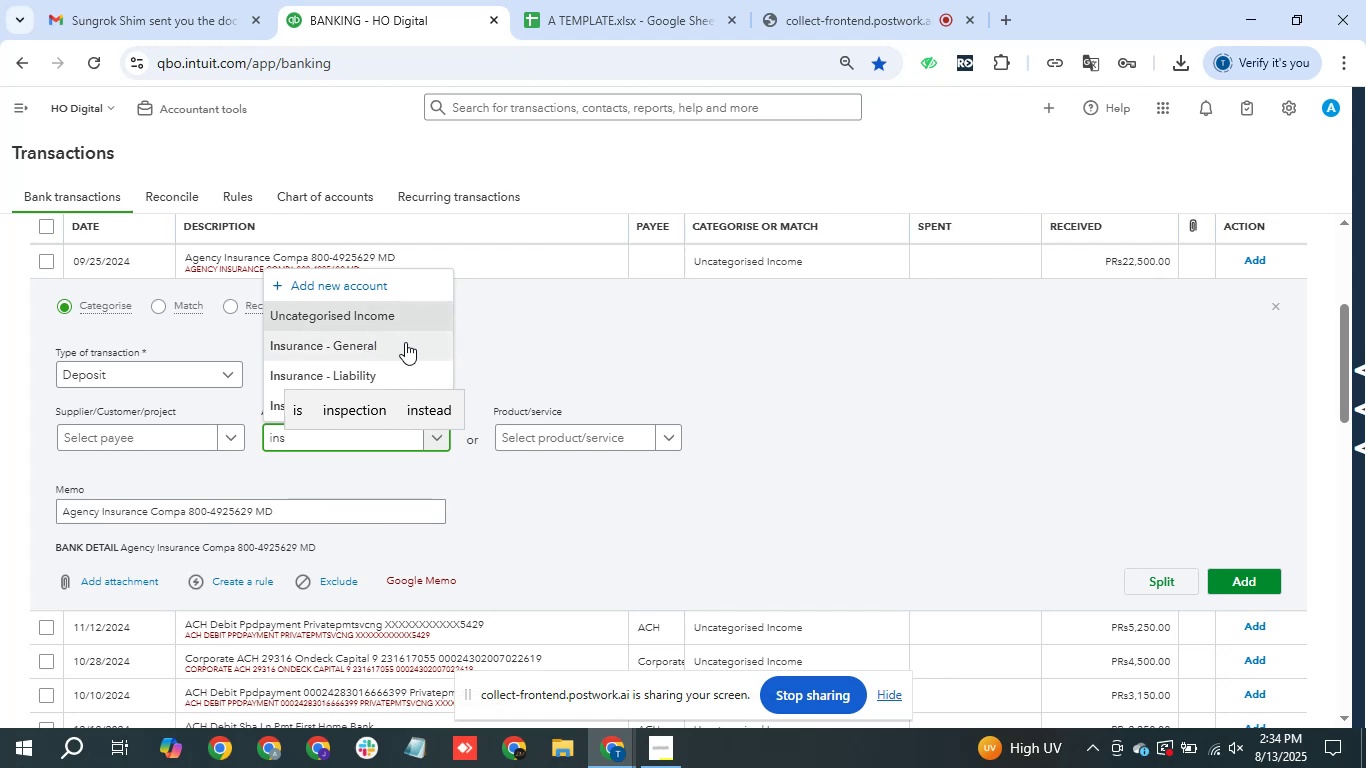 
left_click([407, 349])
 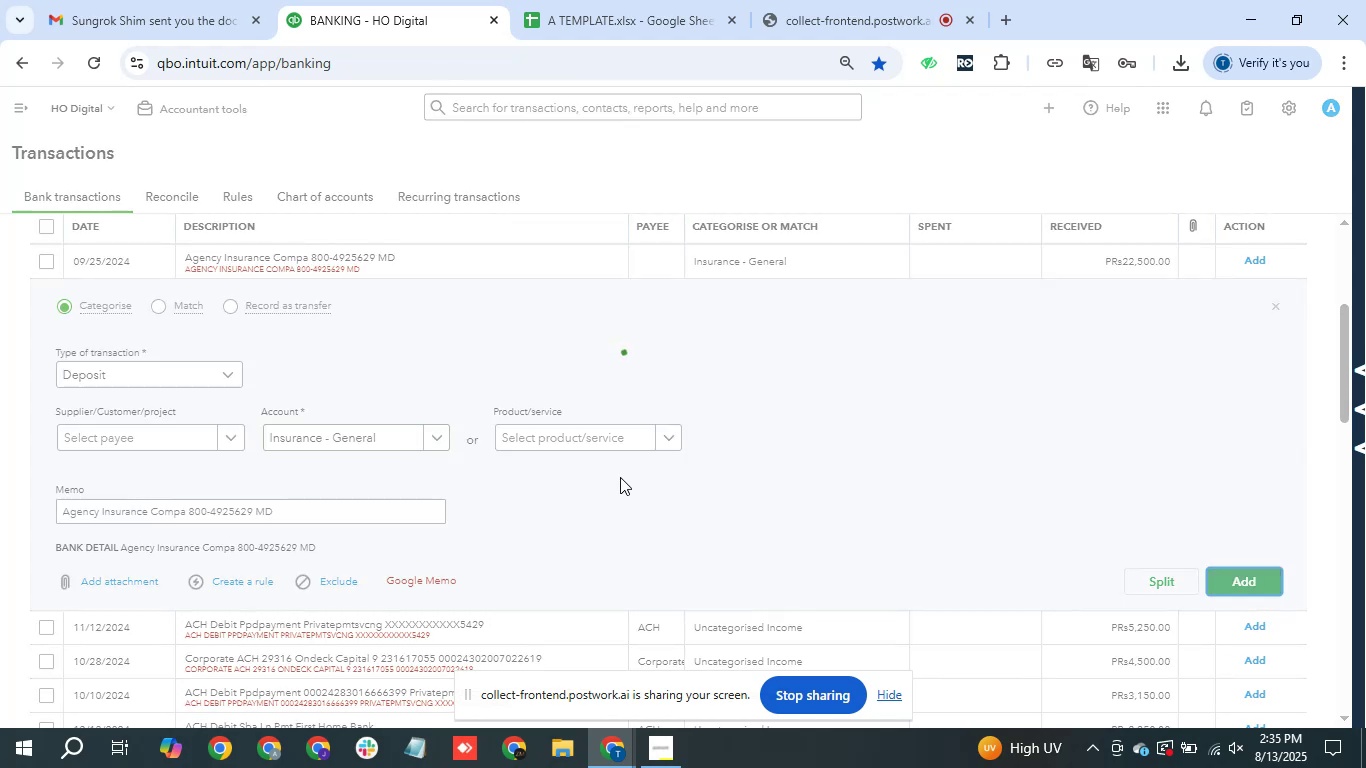 
wait(5.81)
 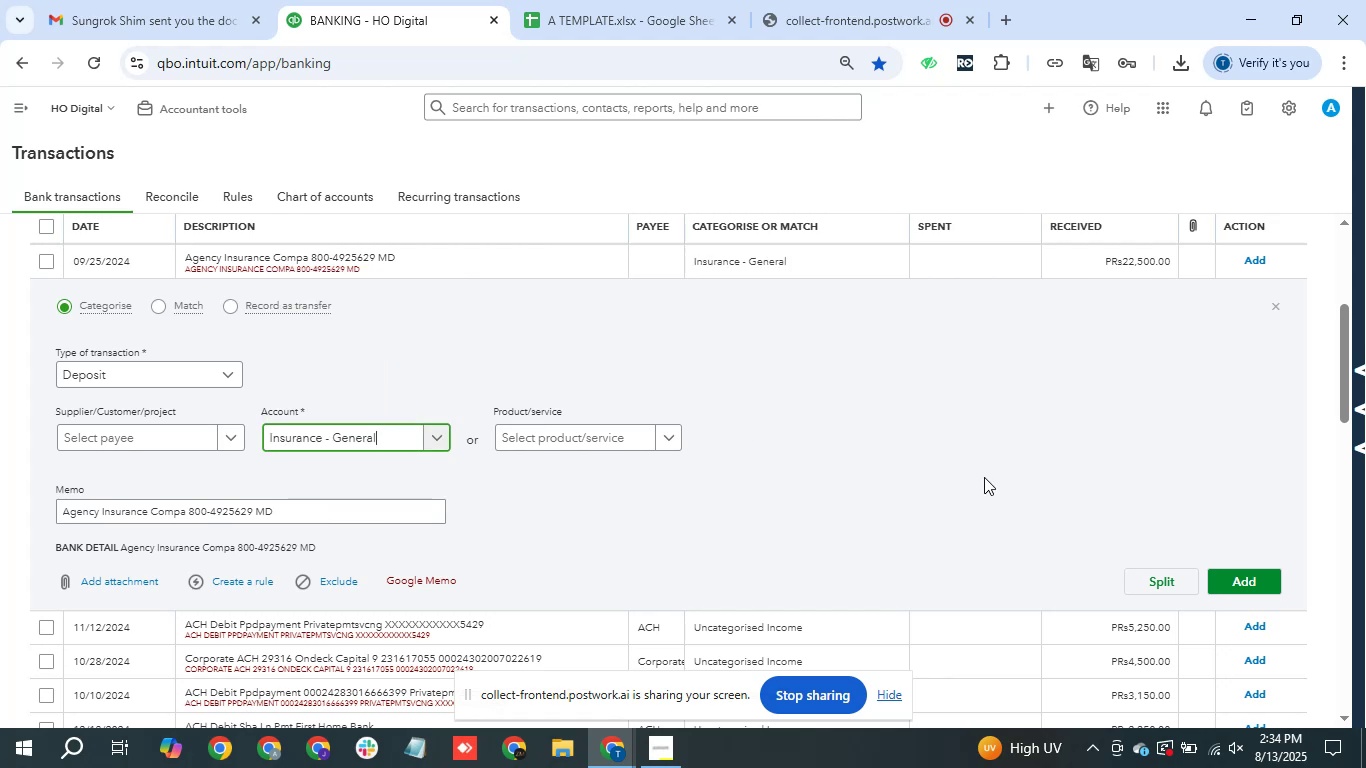 
scroll: coordinate [563, 480], scroll_direction: up, amount: 1.0
 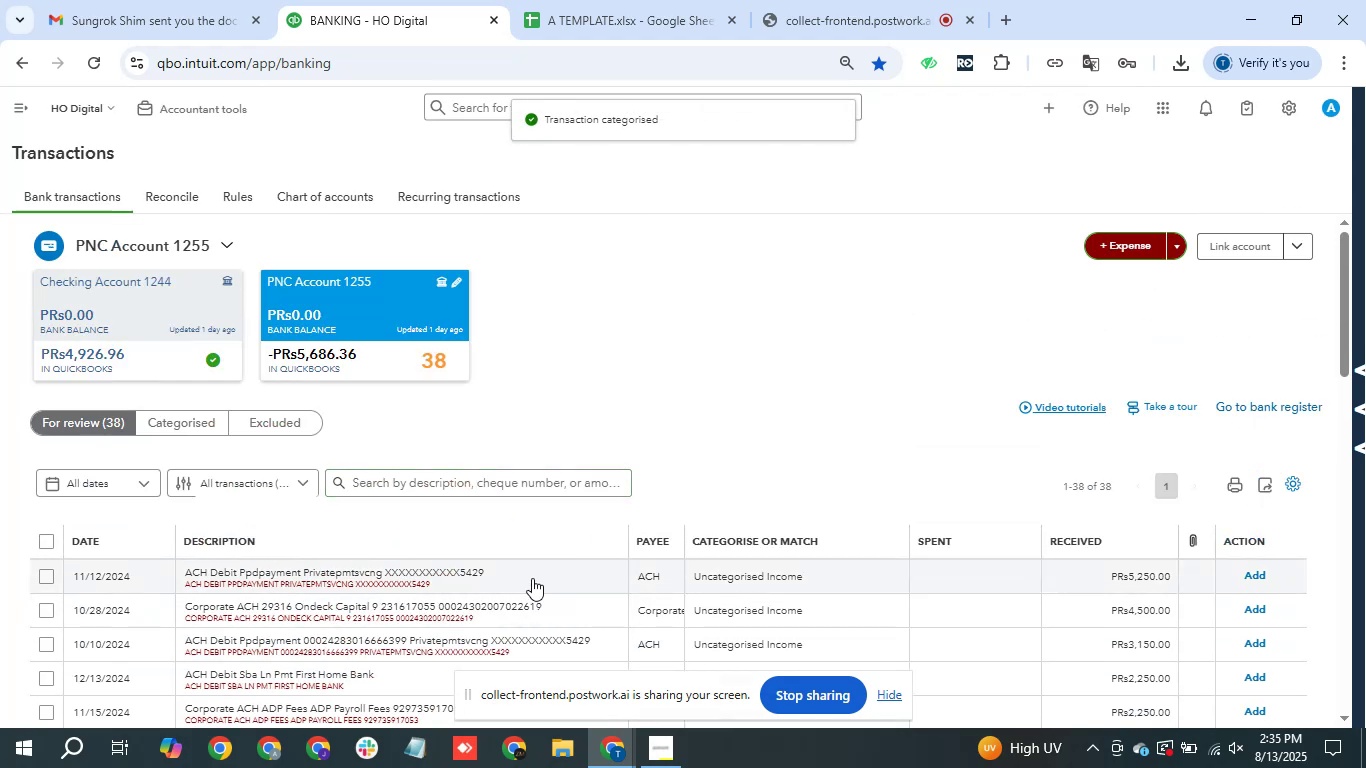 
left_click([536, 477])
 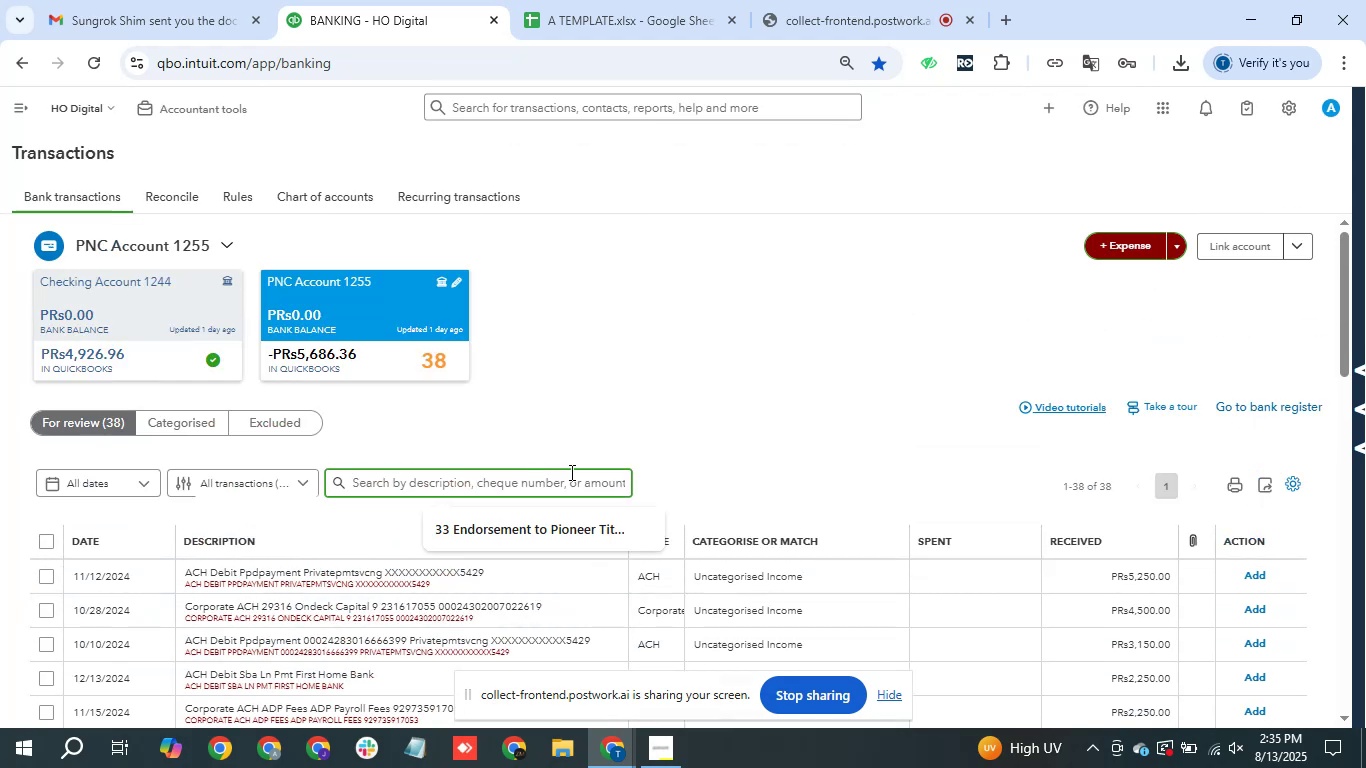 
type(ACH)
 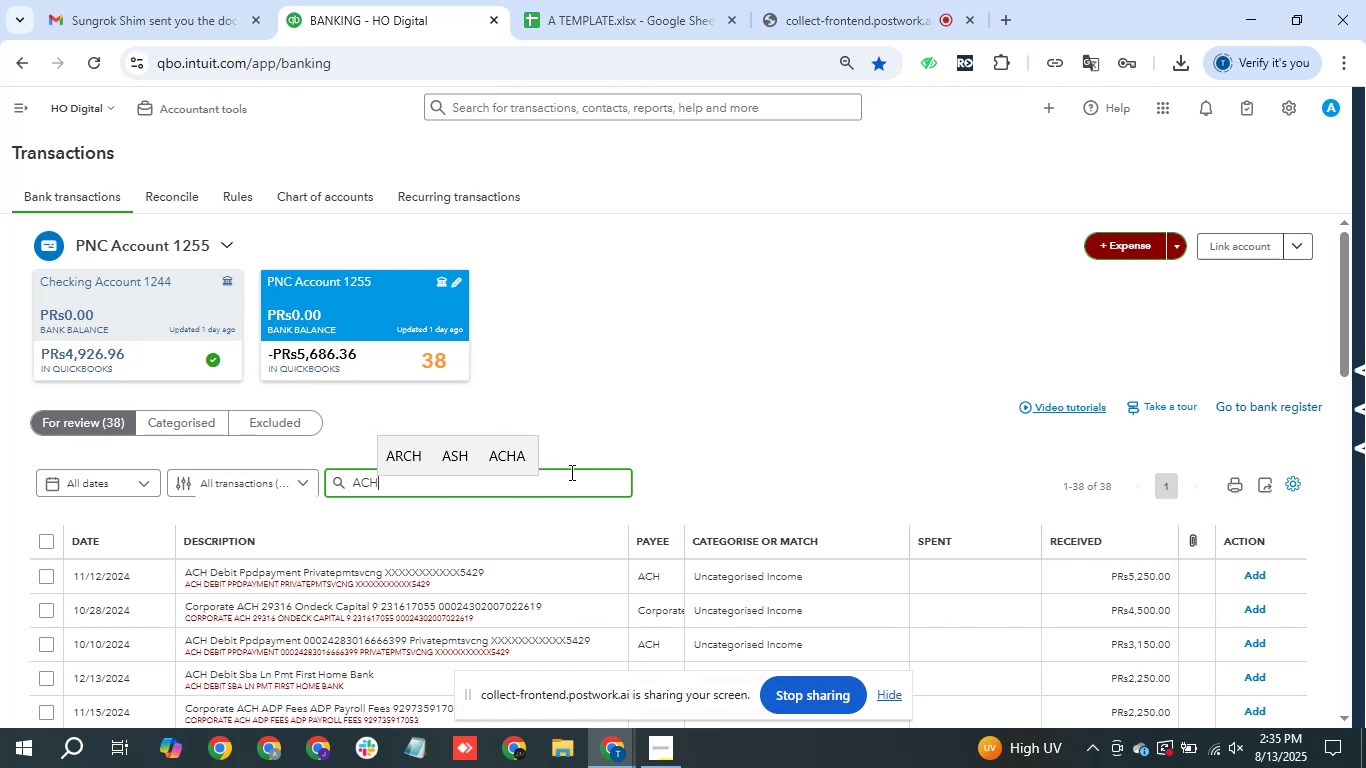 
key(Enter)
 